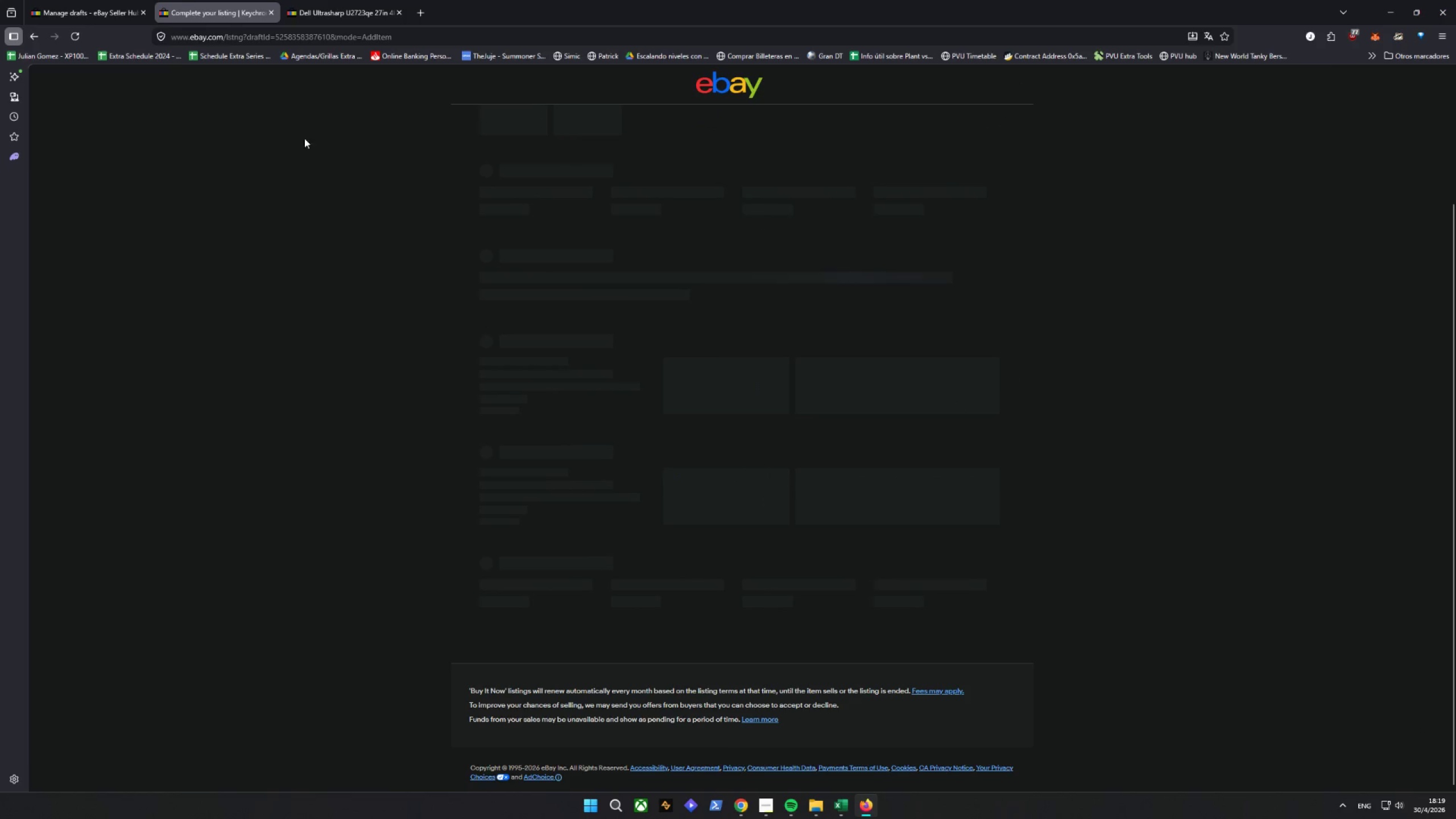 
left_click([98, 11])
 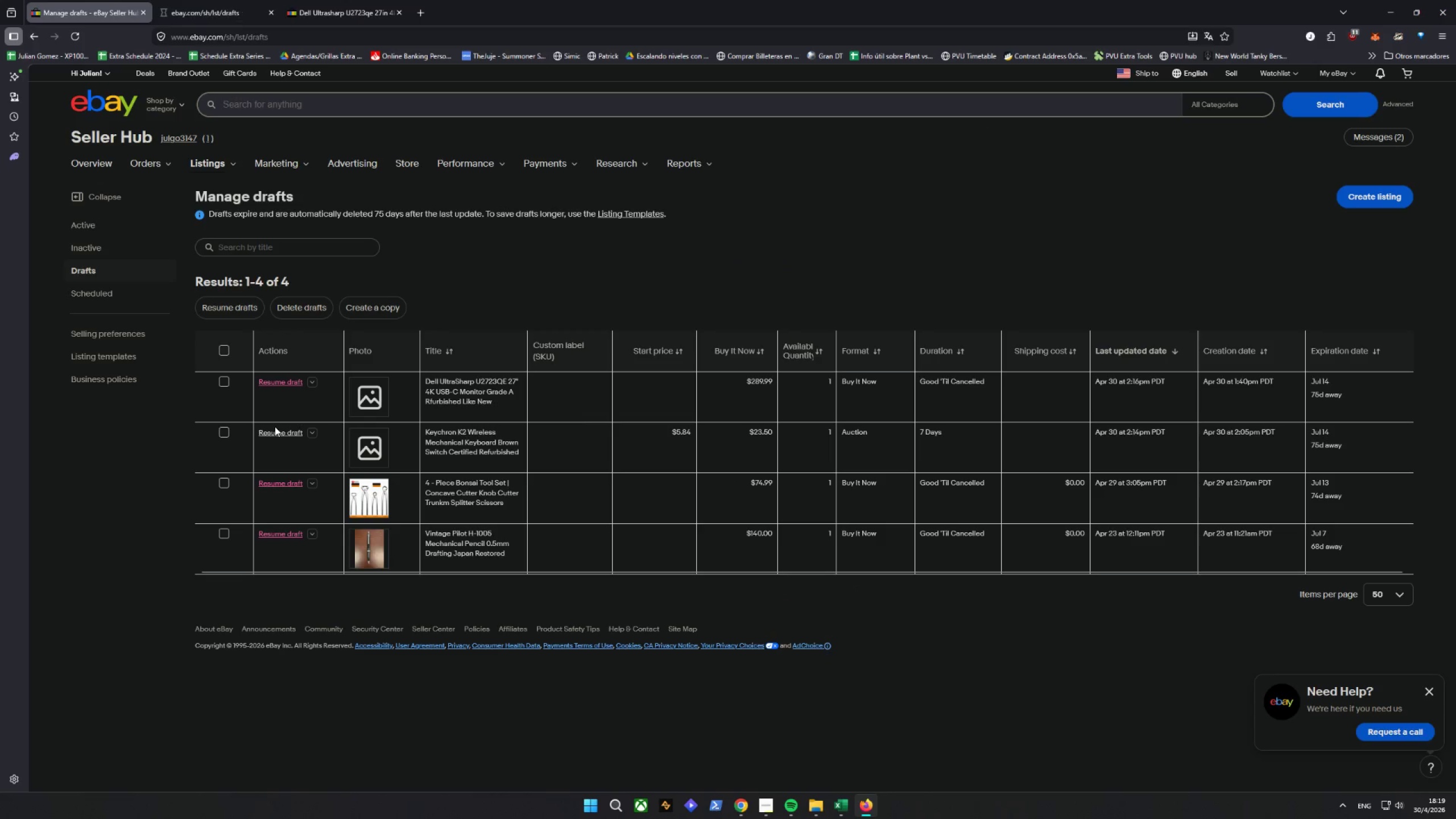 
left_click([275, 431])
 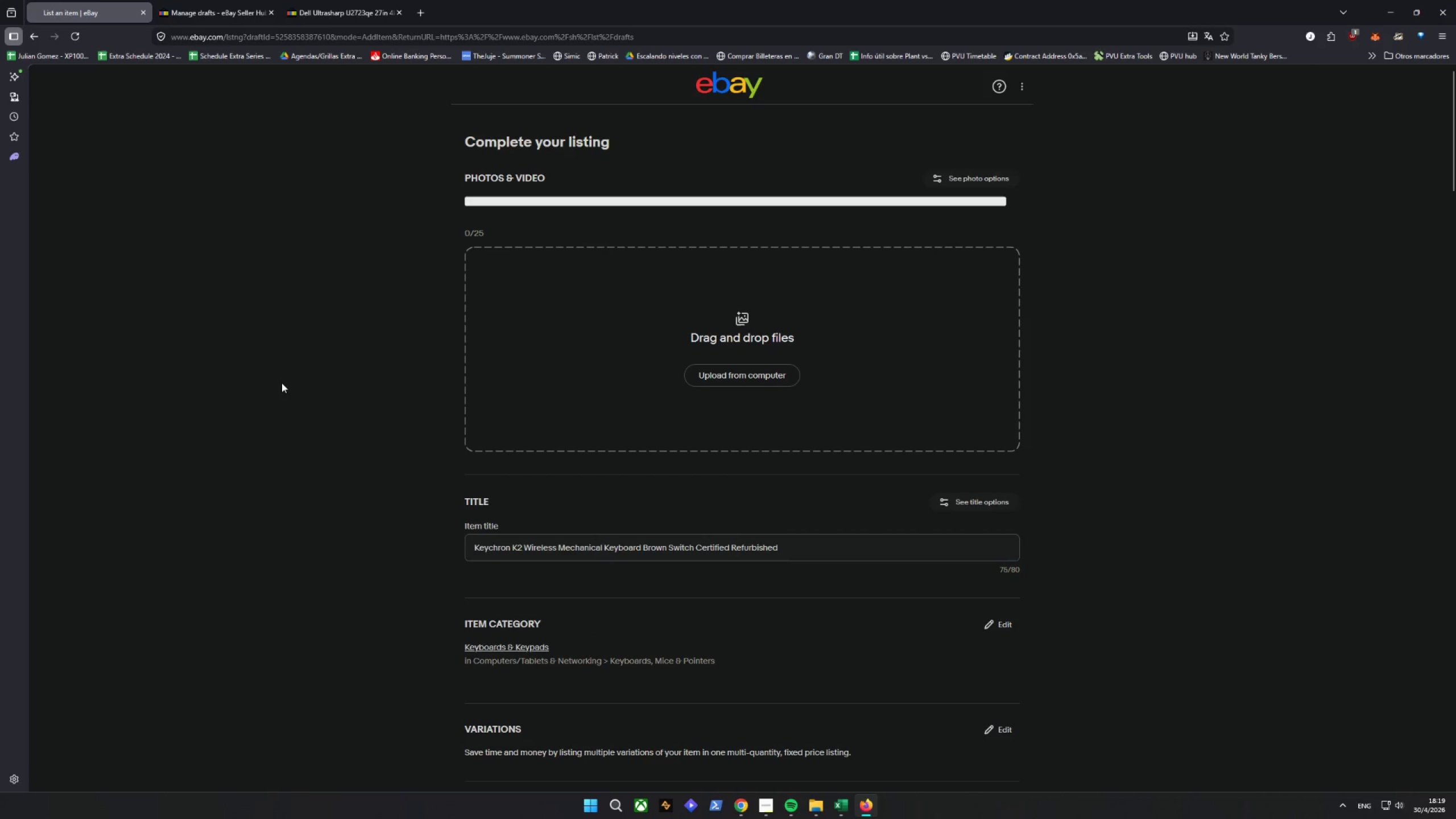 
left_click([43, 37])
 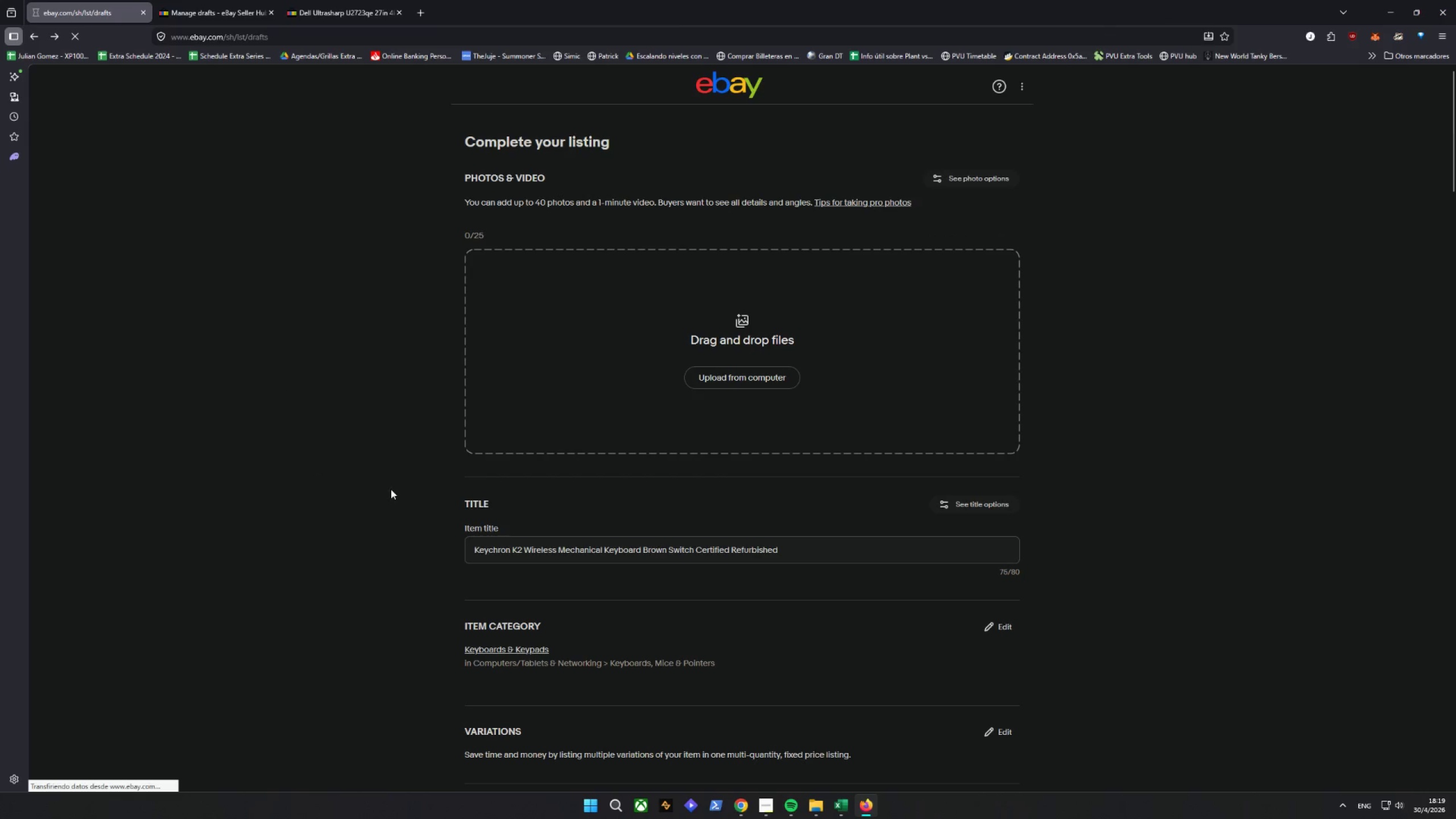 
mouse_move([374, 479])
 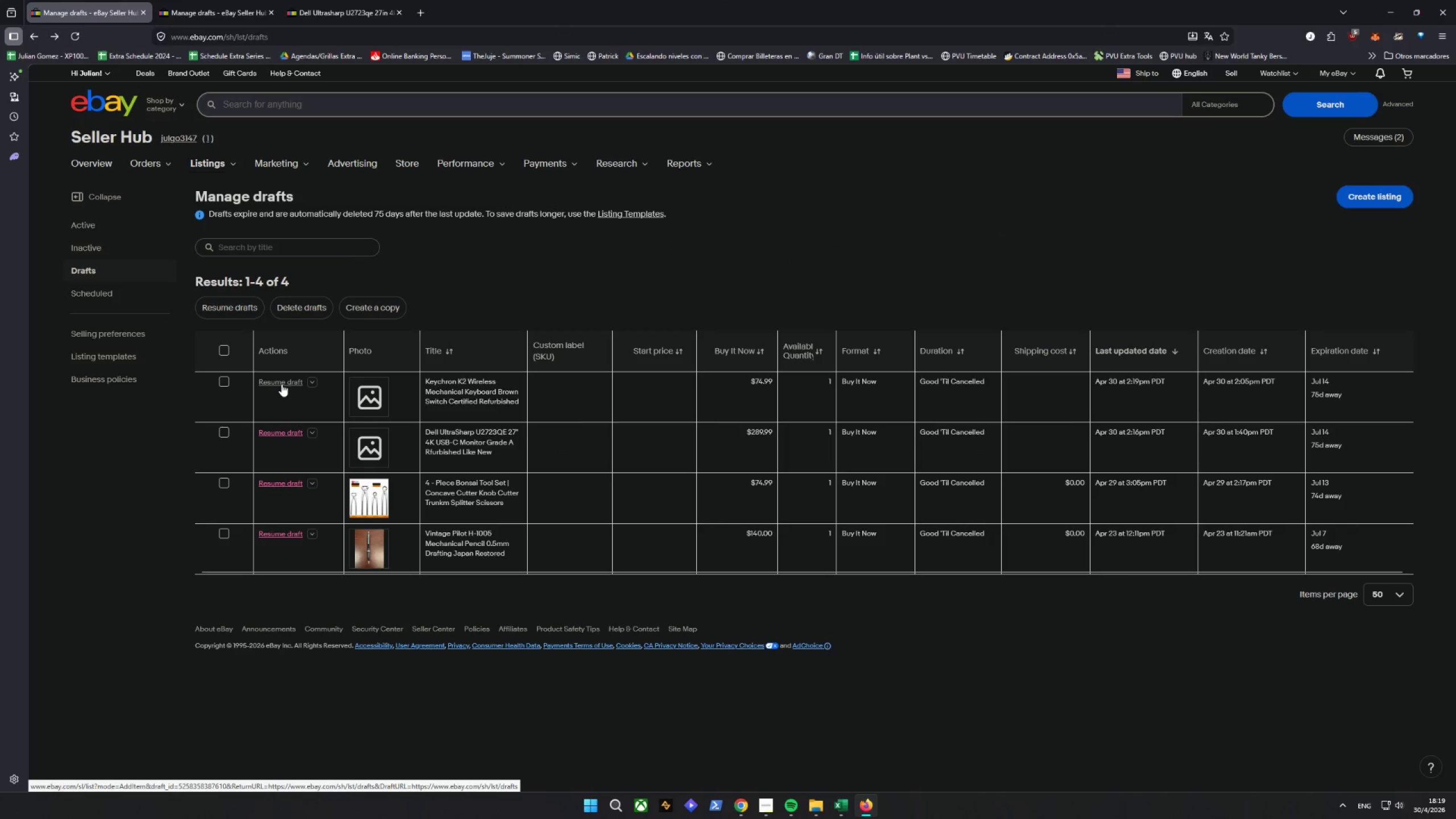 
left_click([282, 384])
 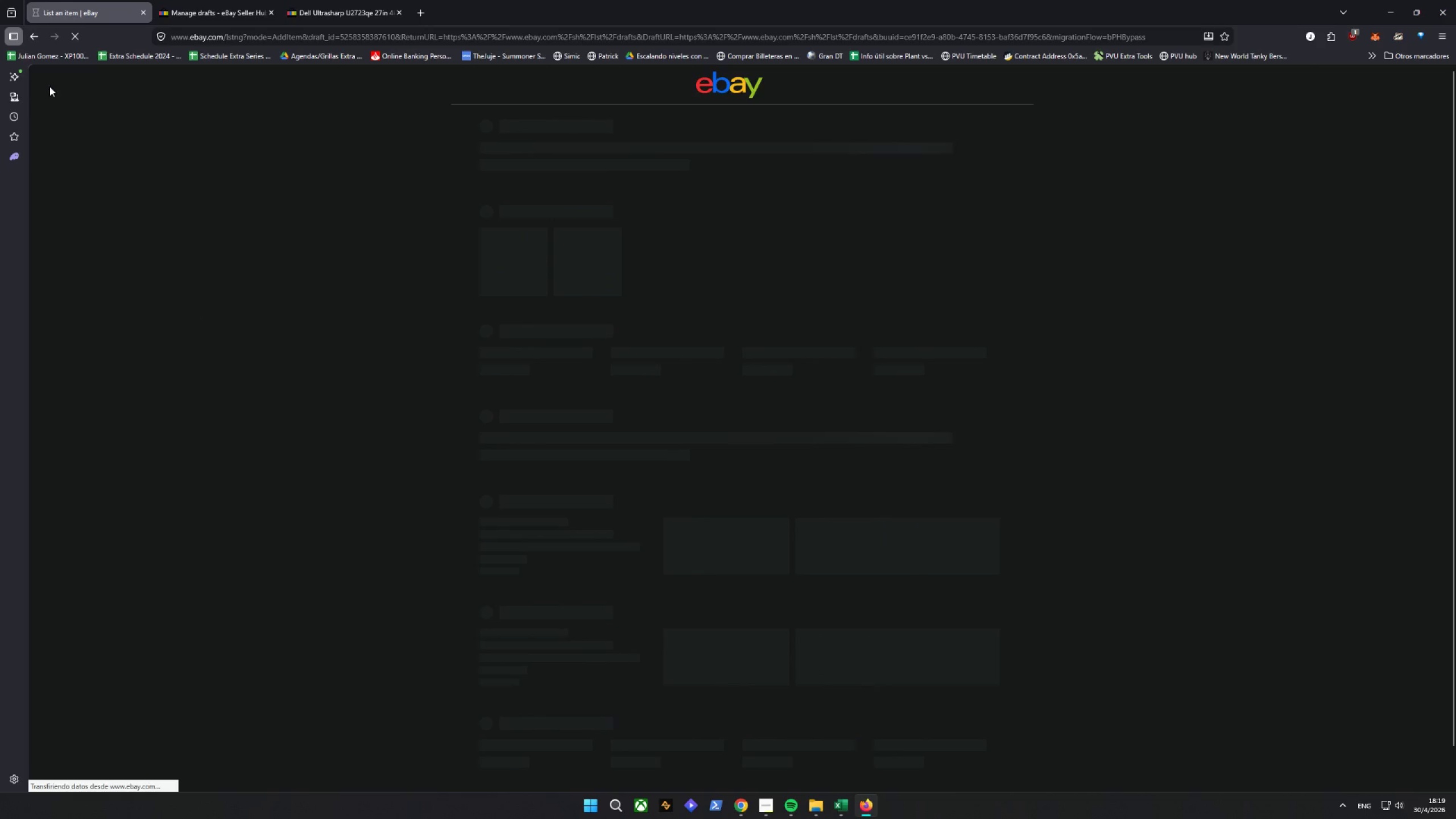 
left_click([34, 33])
 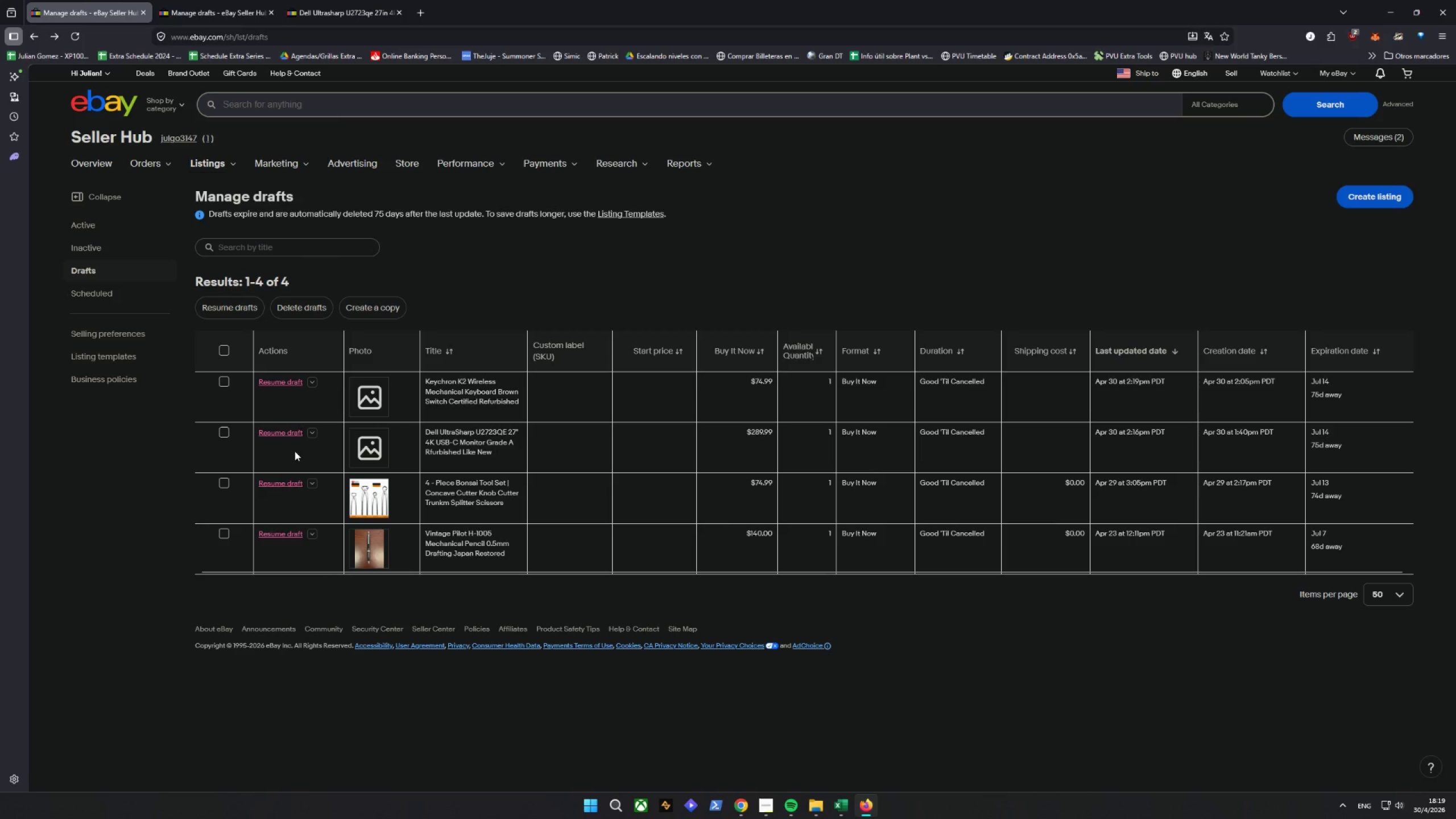 
left_click([283, 435])
 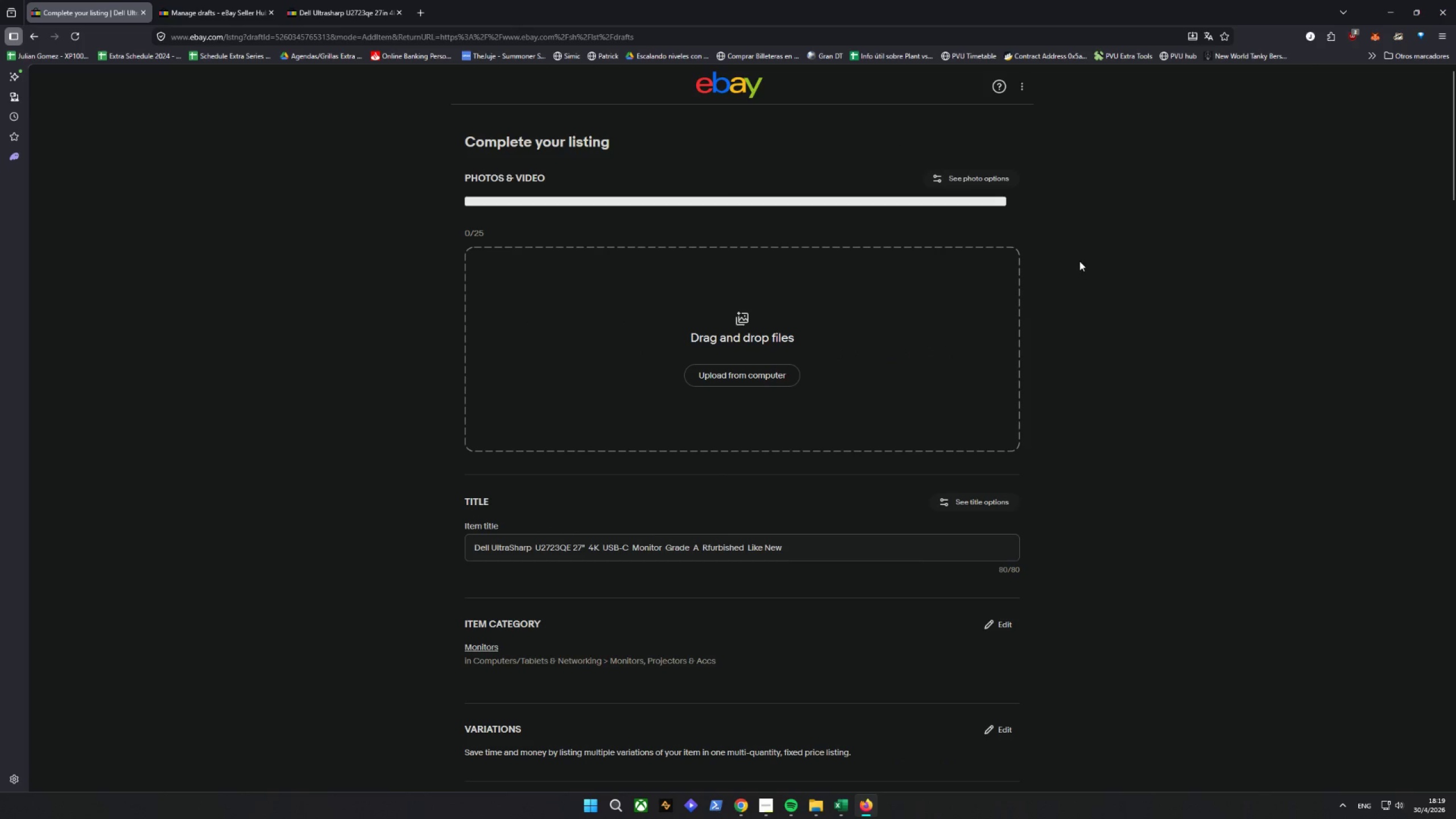 
wait(5.38)
 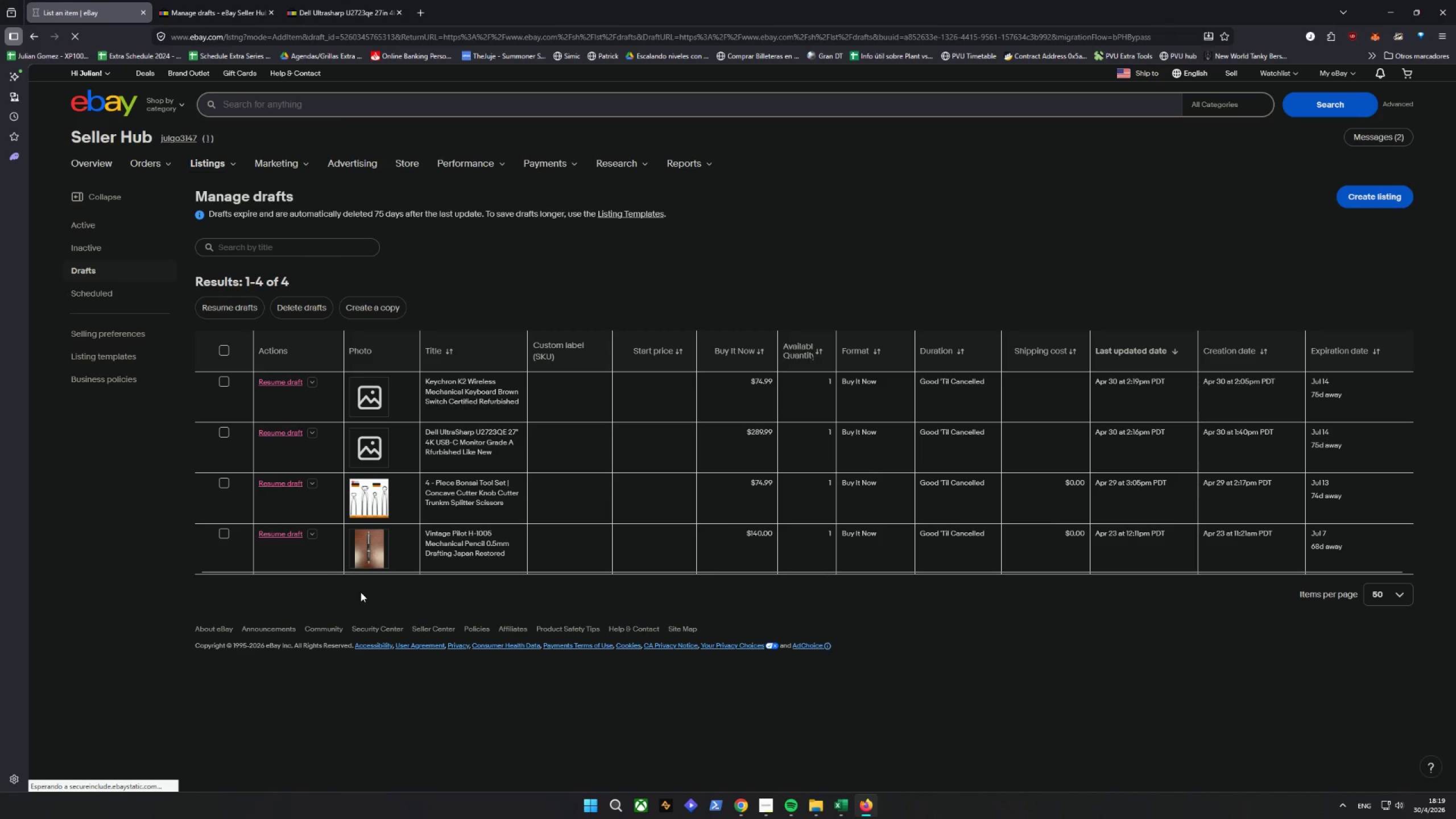 
scroll: coordinate [717, 511], scroll_direction: up, amount: 15.0
 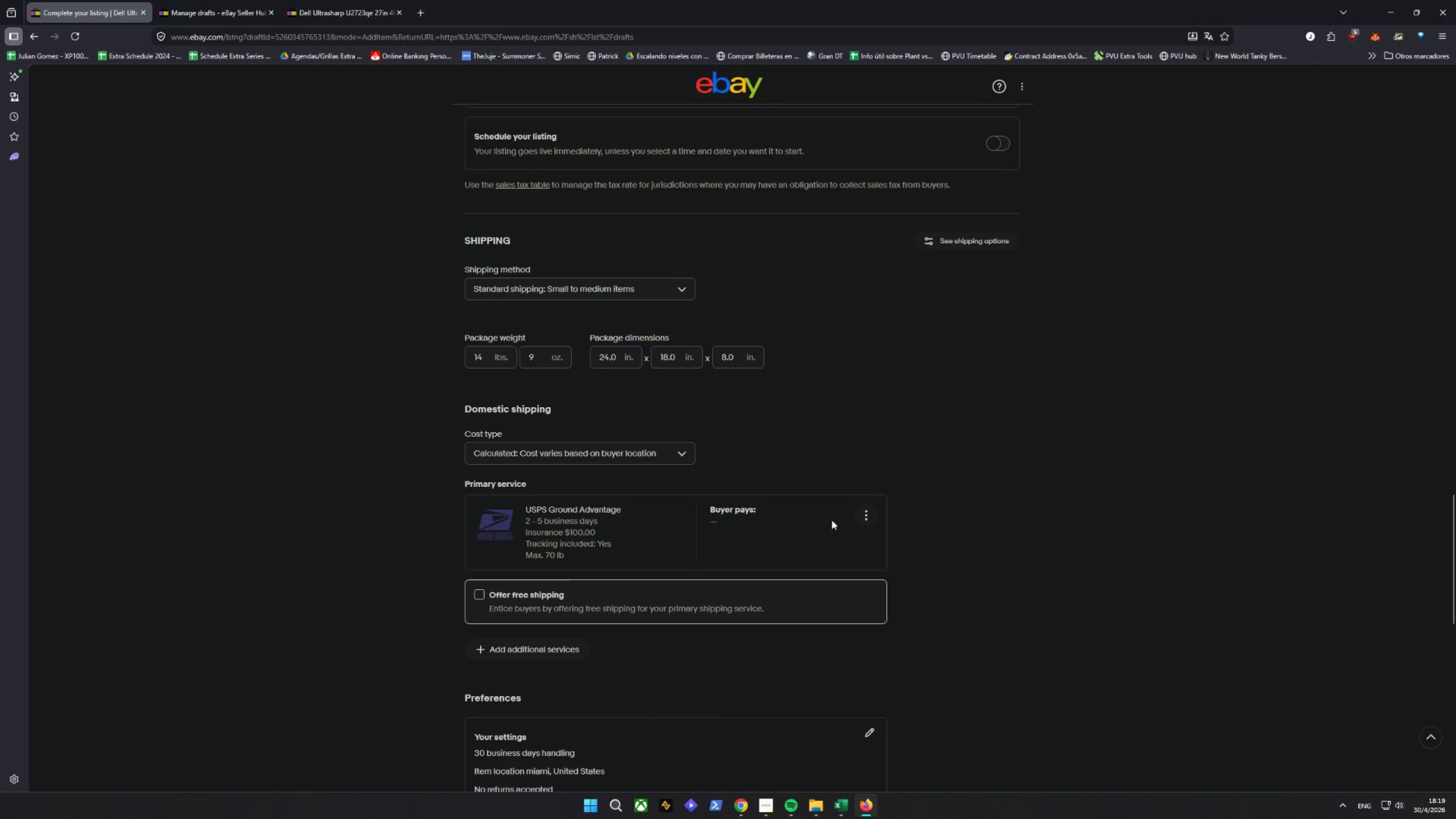 
scroll: coordinate [844, 521], scroll_direction: down, amount: 4.0
 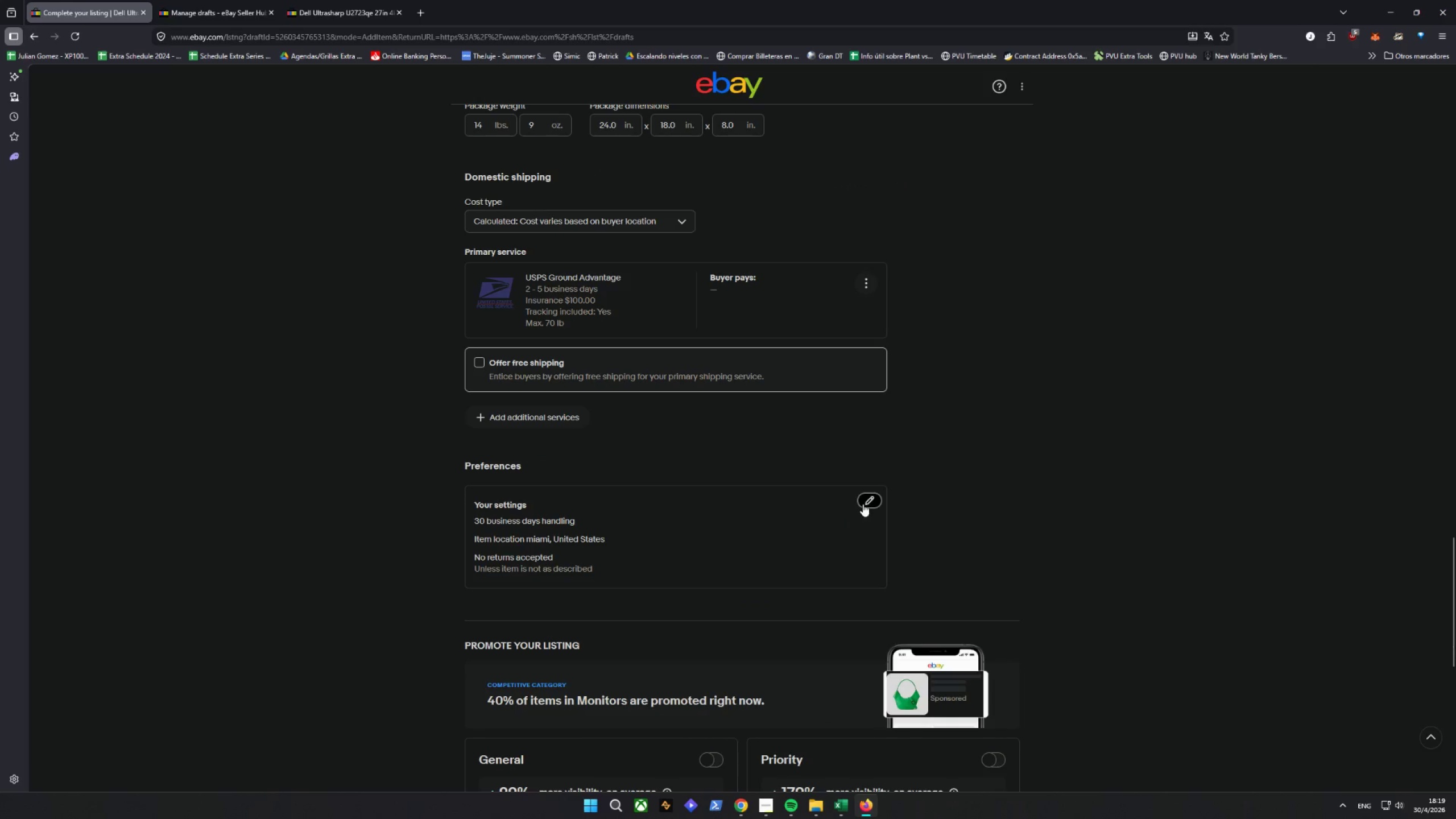 
left_click([863, 504])
 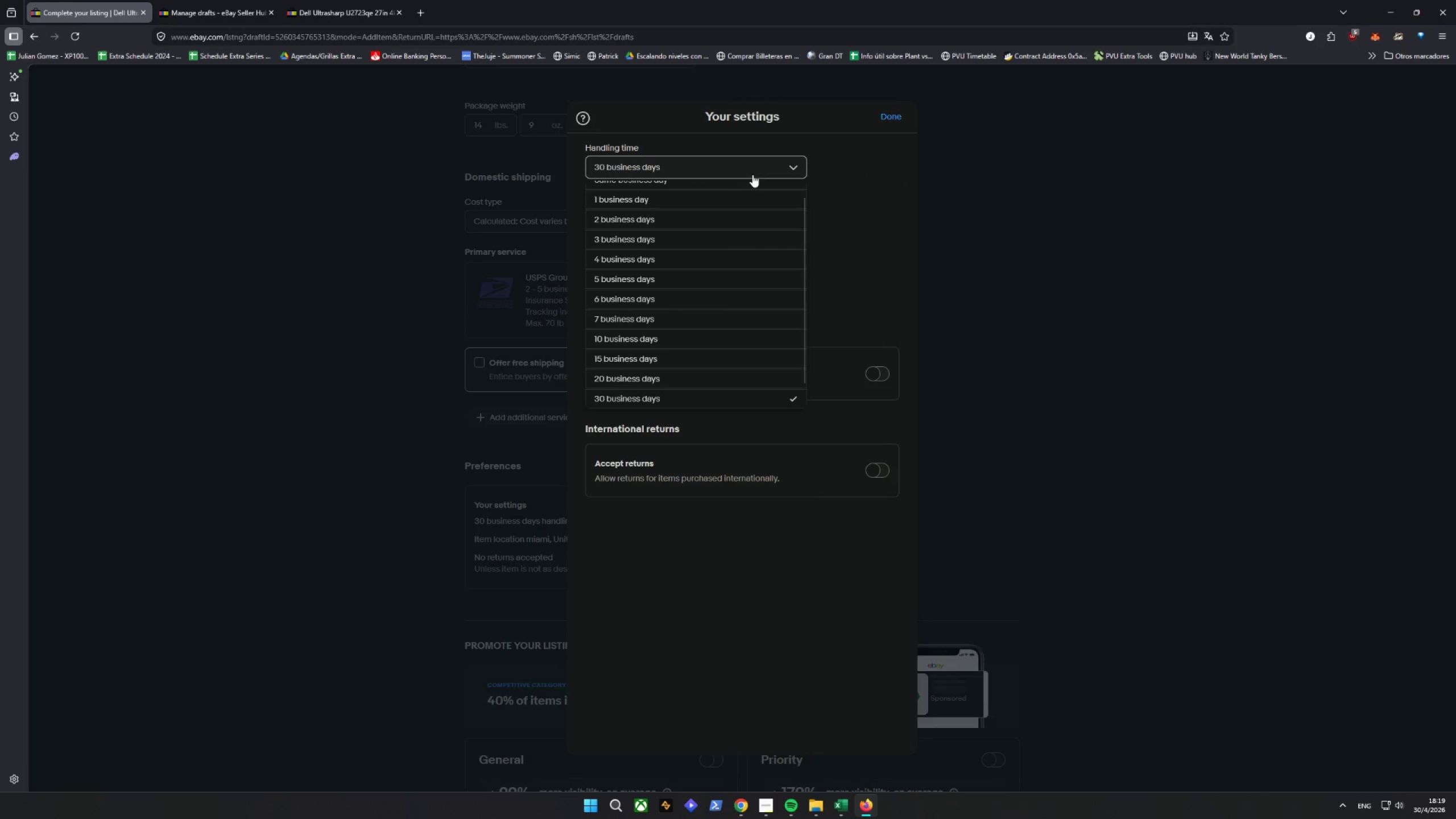 
scroll: coordinate [726, 240], scroll_direction: up, amount: 14.0
 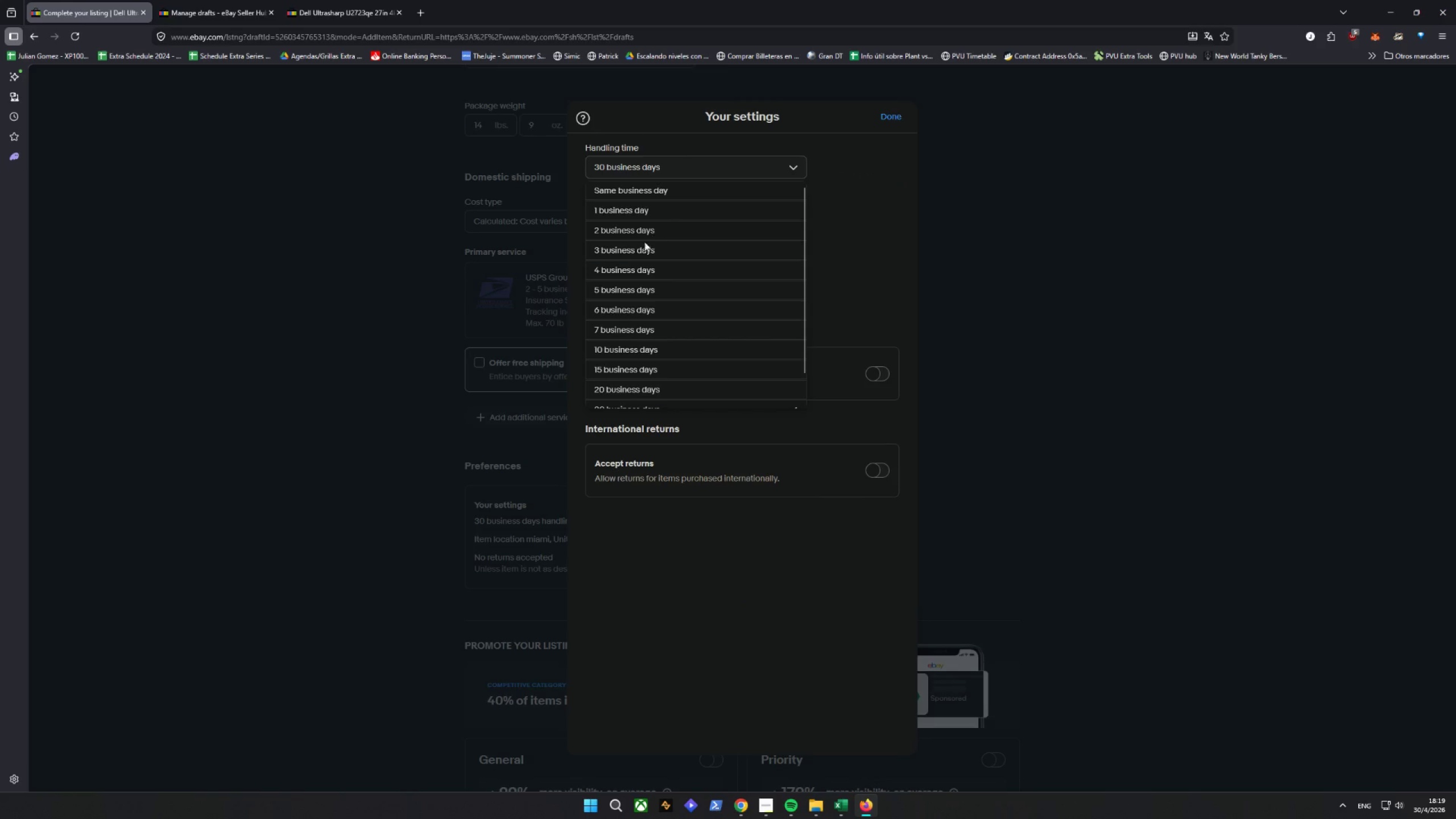 
left_click([640, 246])
 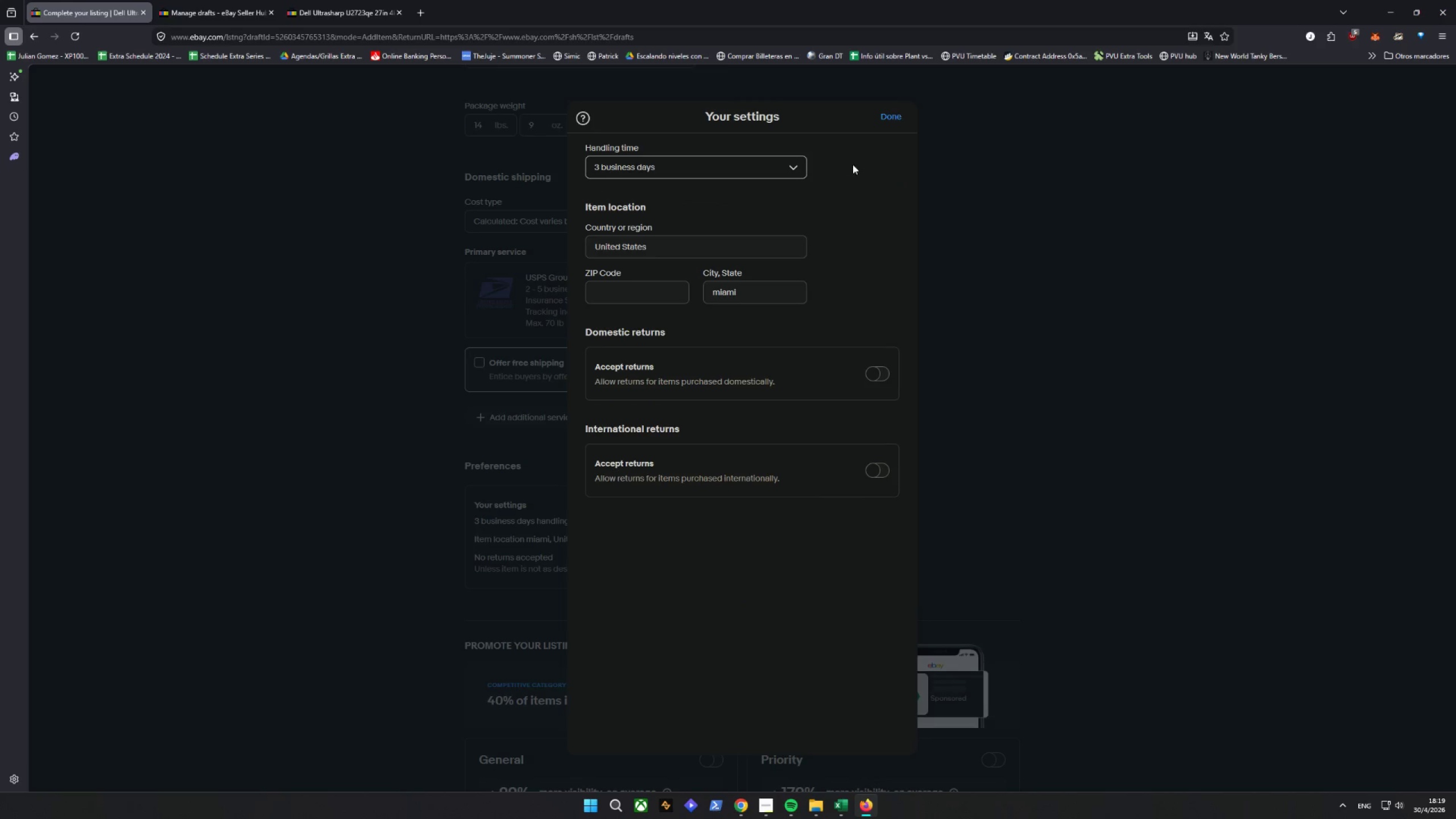 
left_click([890, 120])
 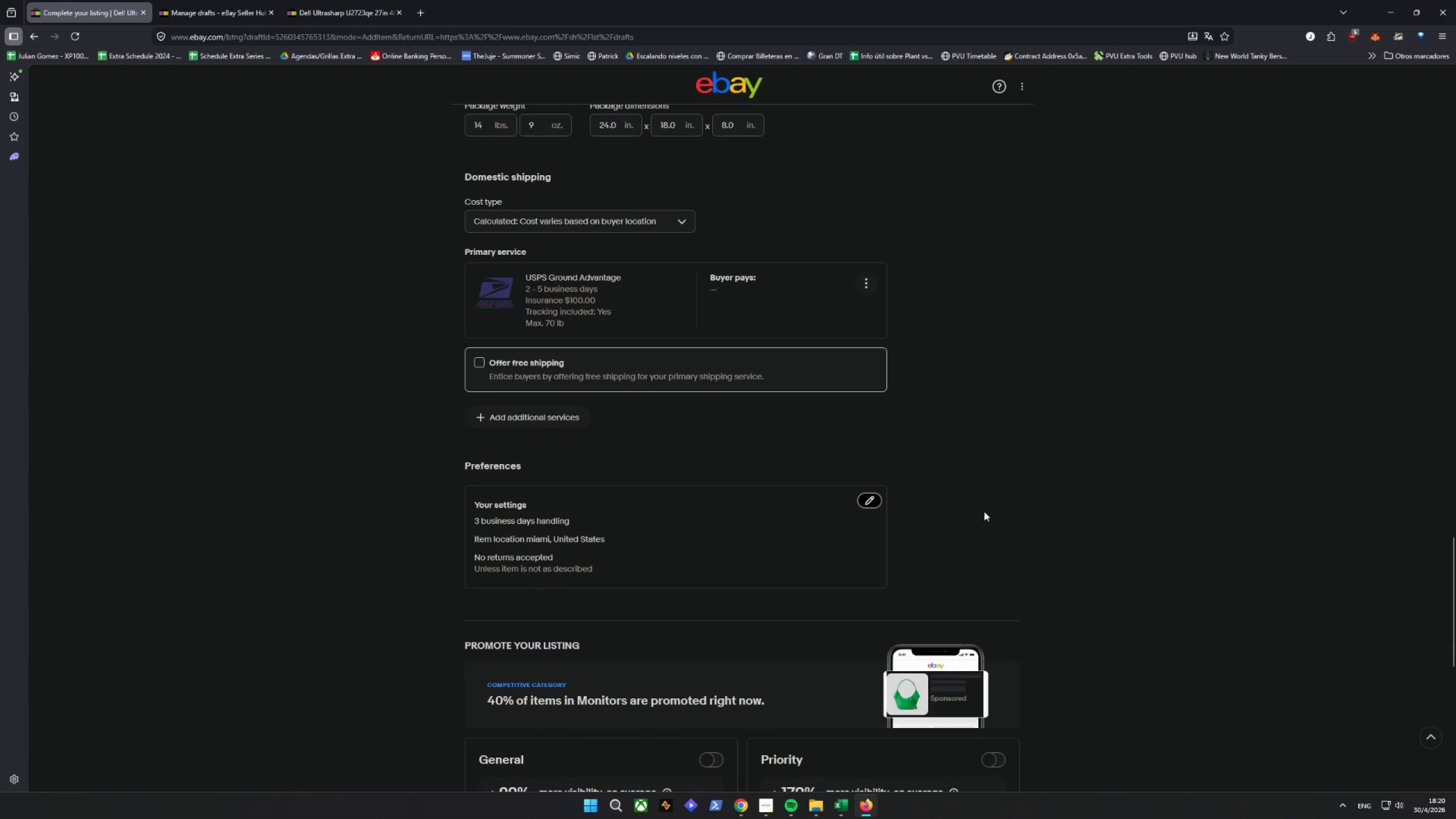 
left_click([849, 509])
 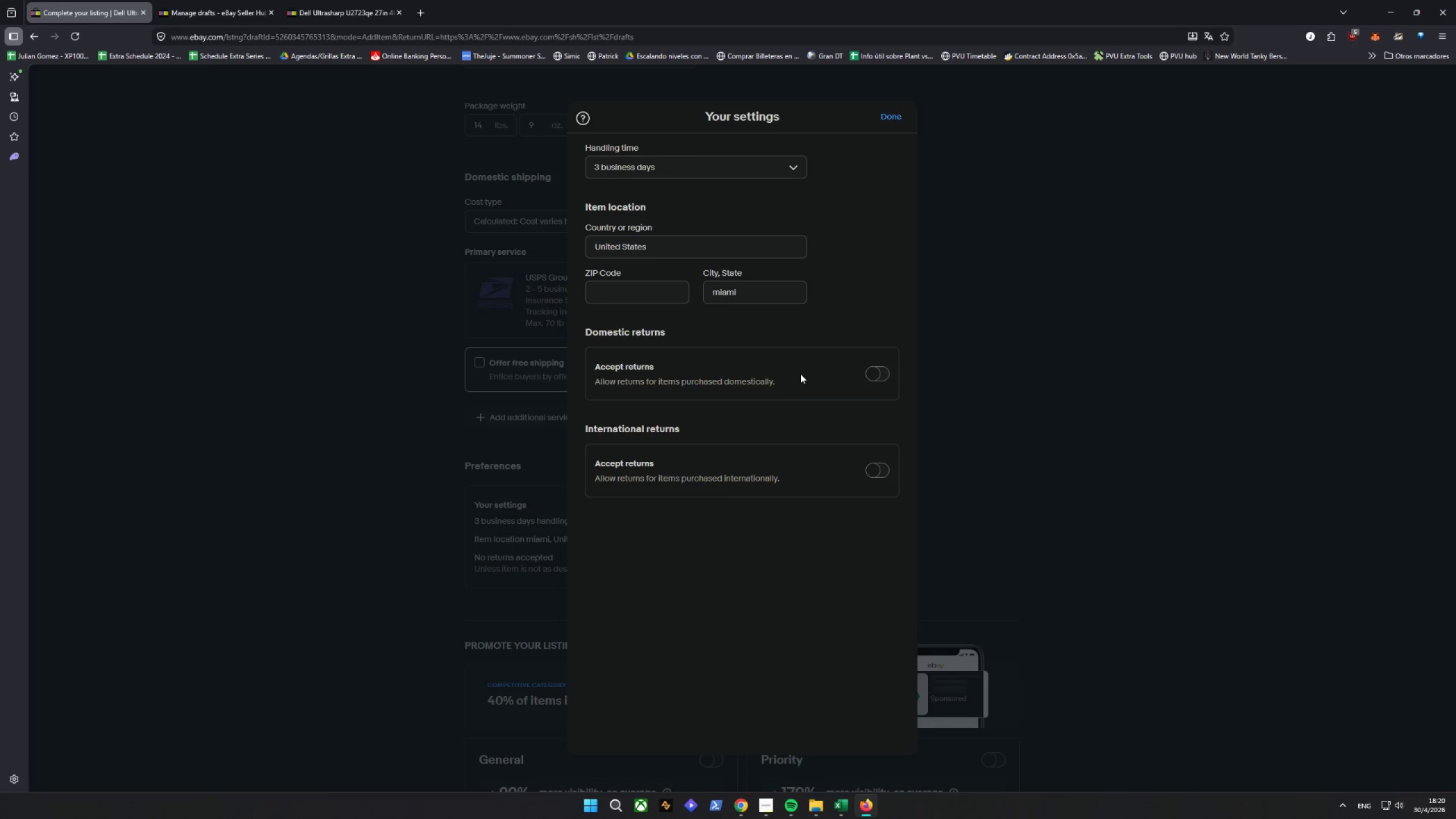 
left_click([870, 370])
 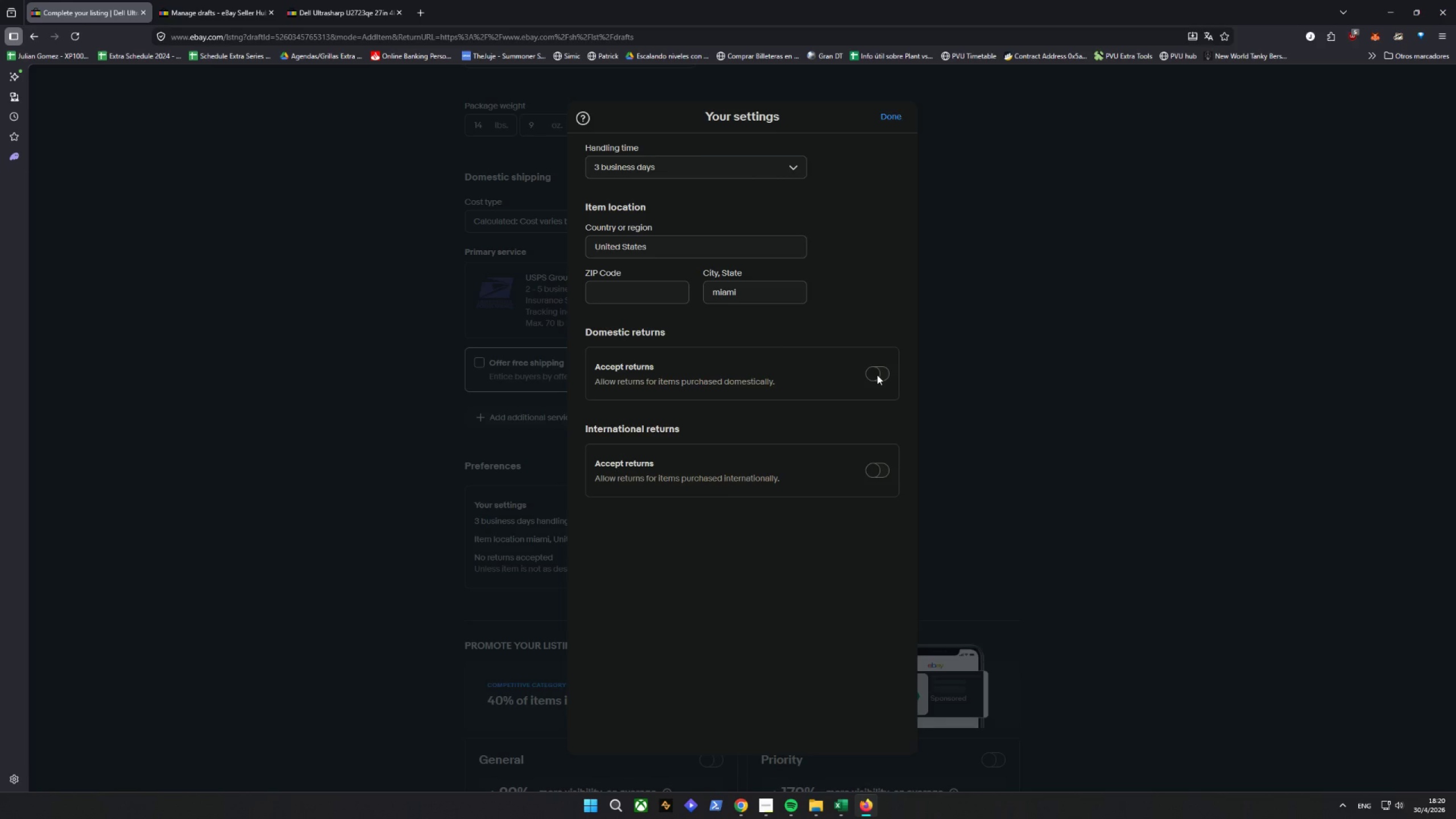 
left_click([877, 375])
 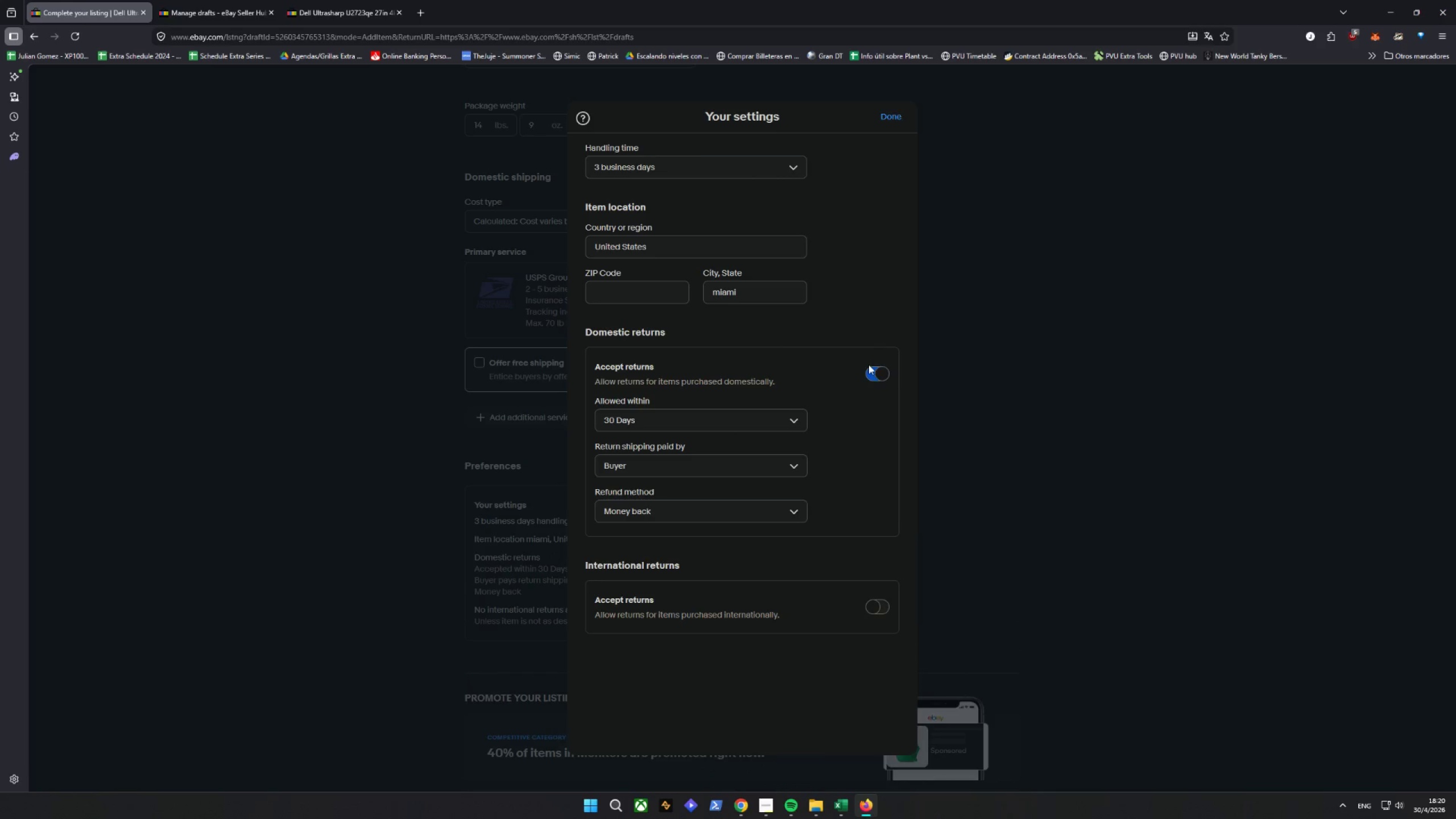 
wait(6.23)
 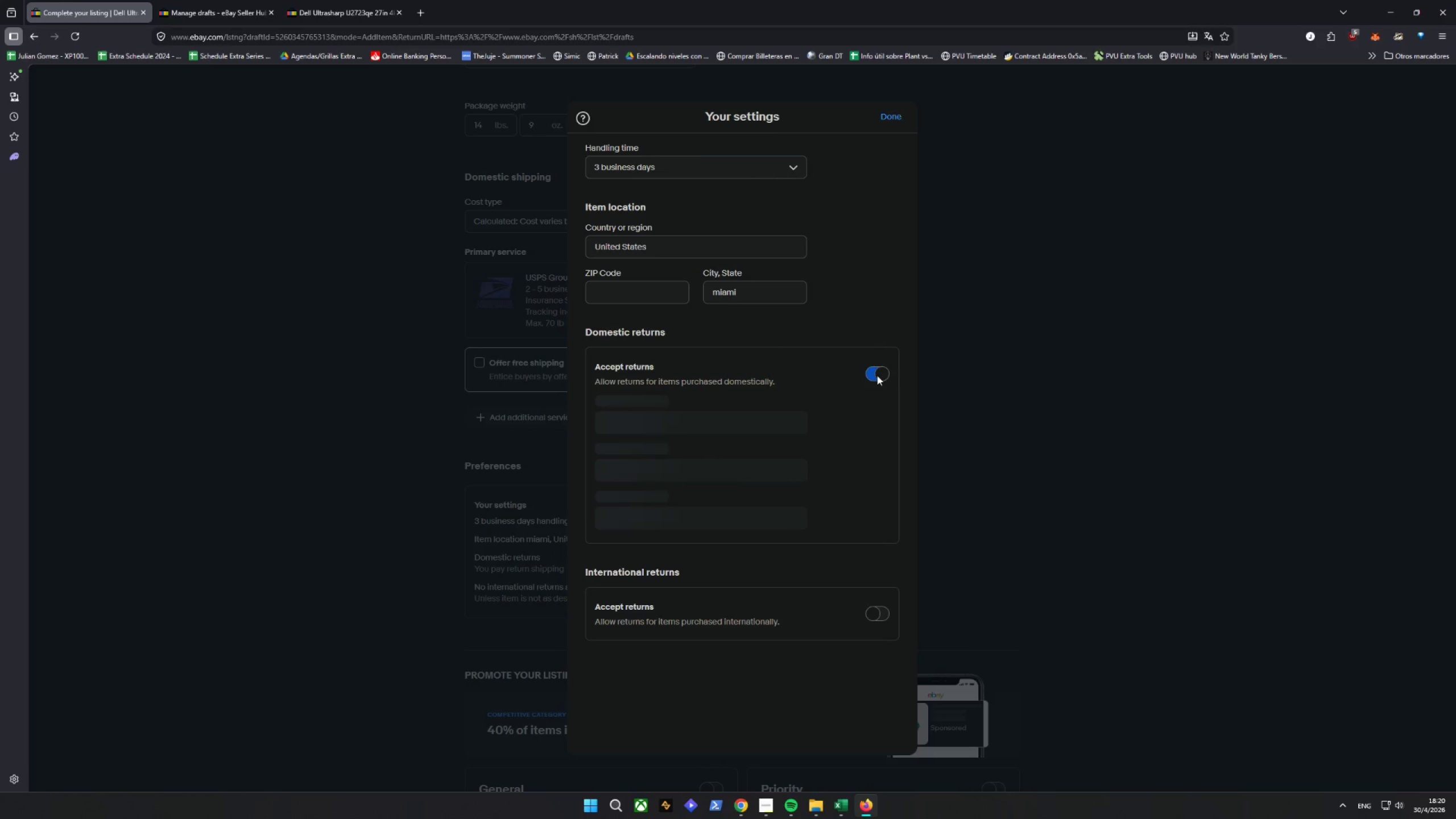 
left_click([896, 118])
 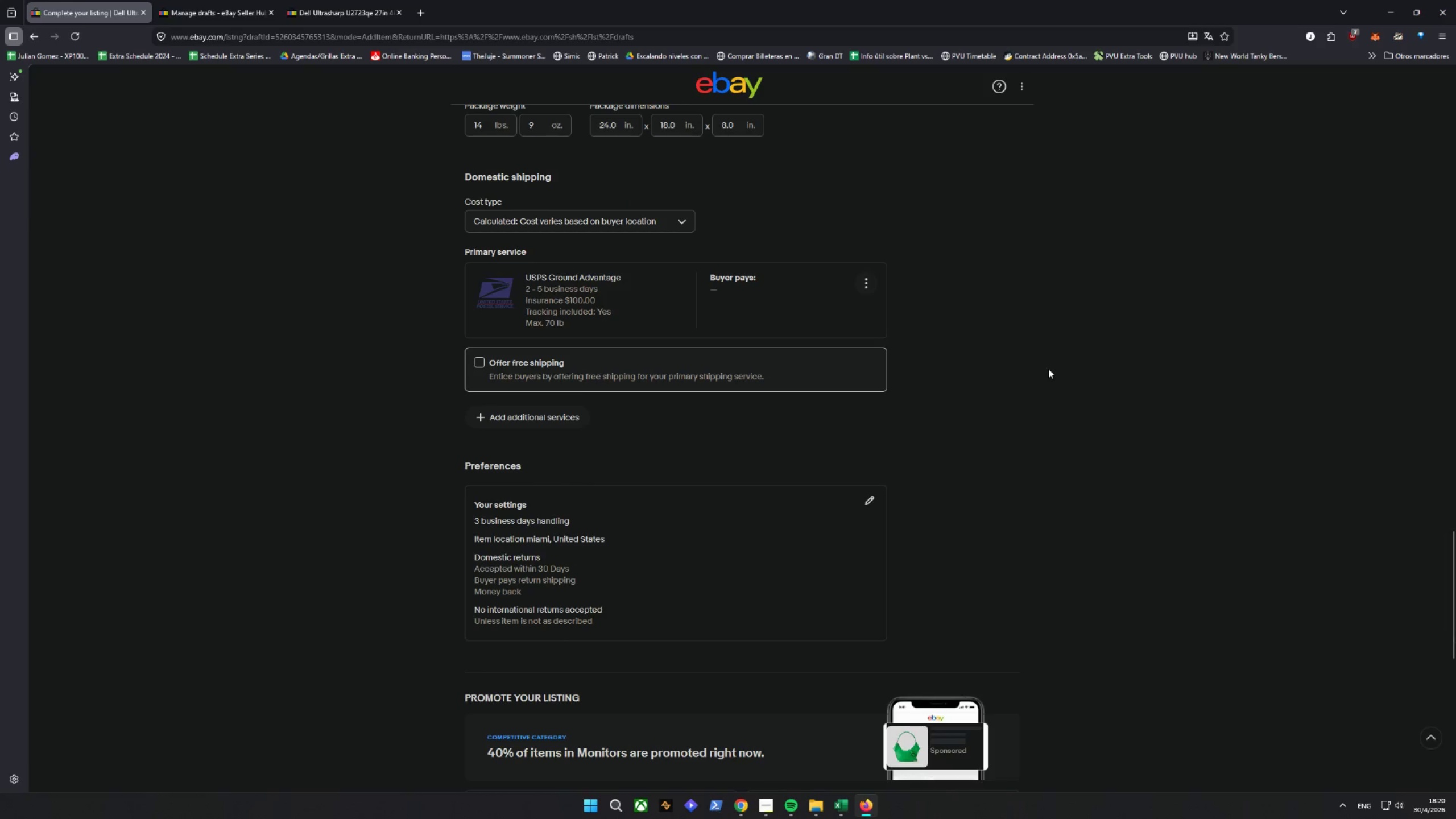 
scroll: coordinate [793, 684], scroll_direction: down, amount: 14.0
 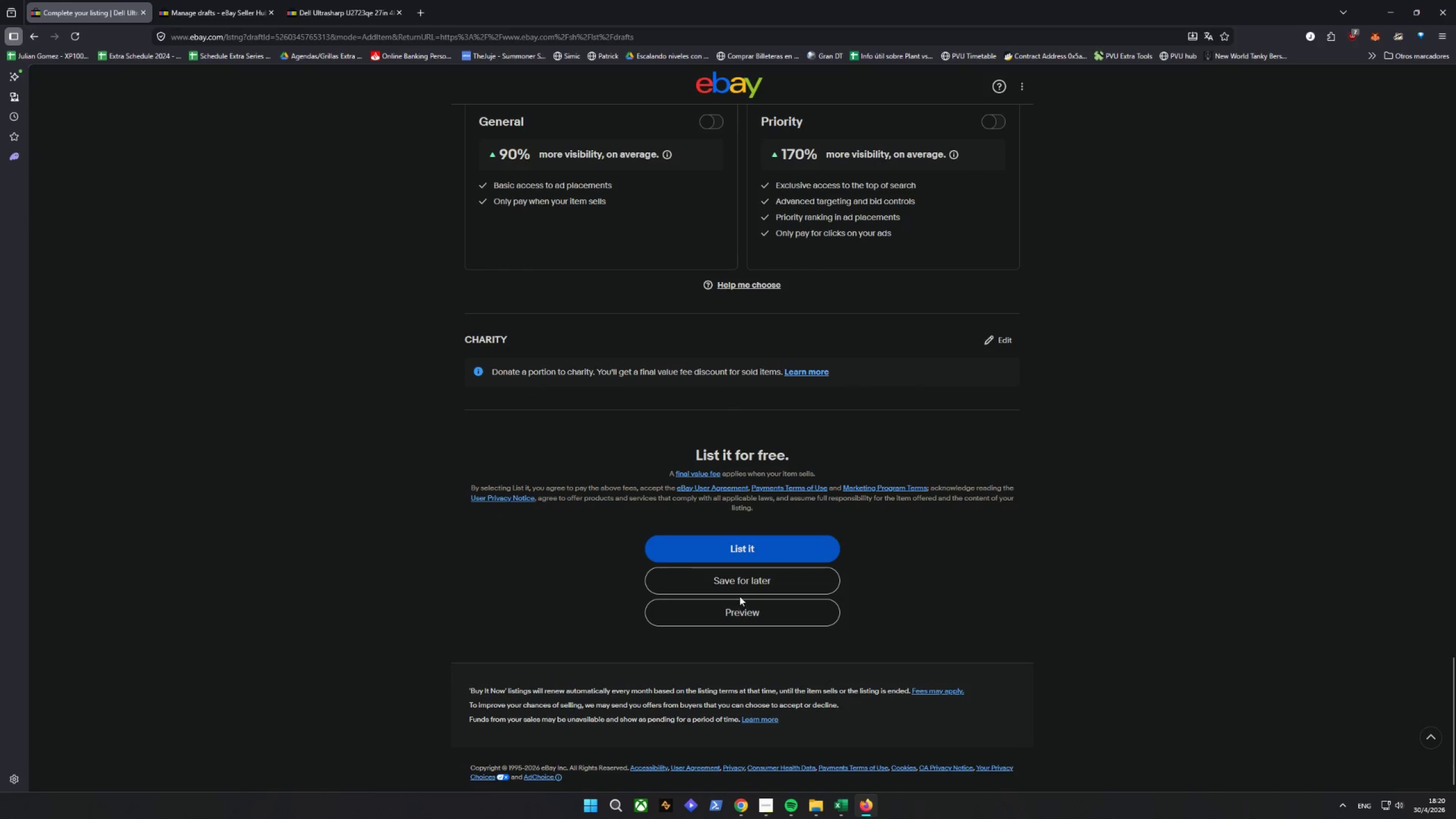 
left_click([739, 582])
 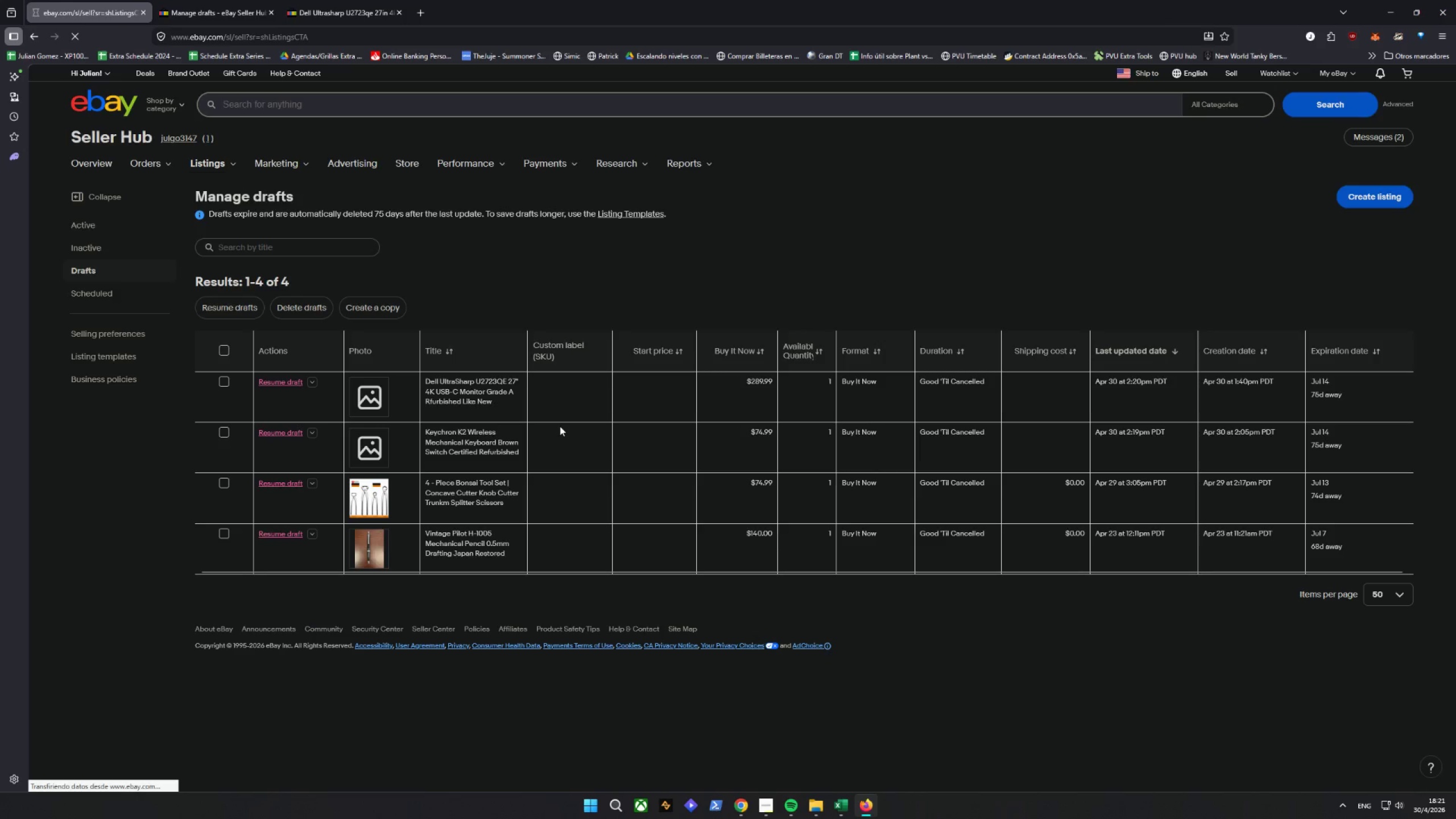 
wait(73.23)
 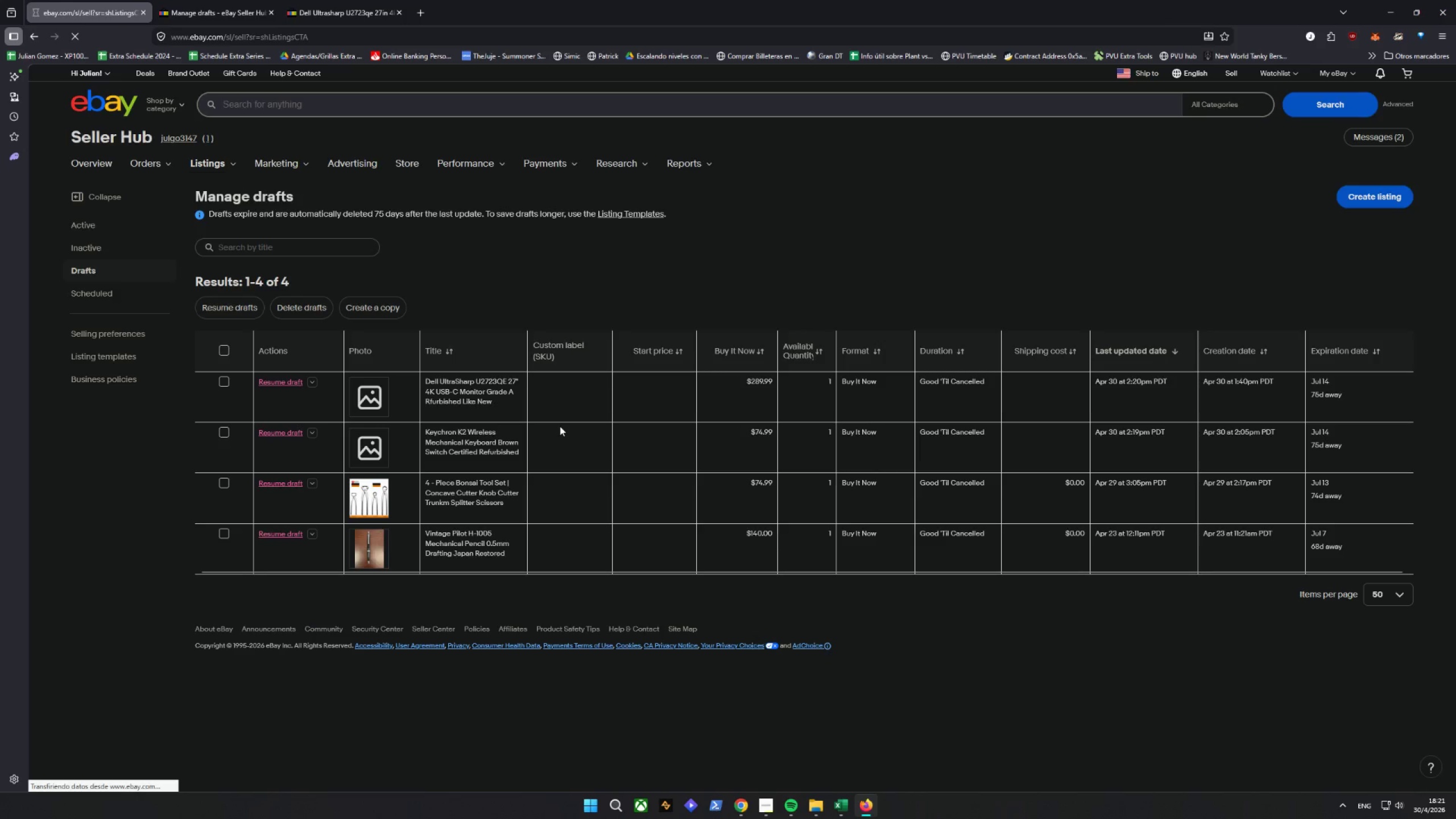 
double_click([267, 11])
 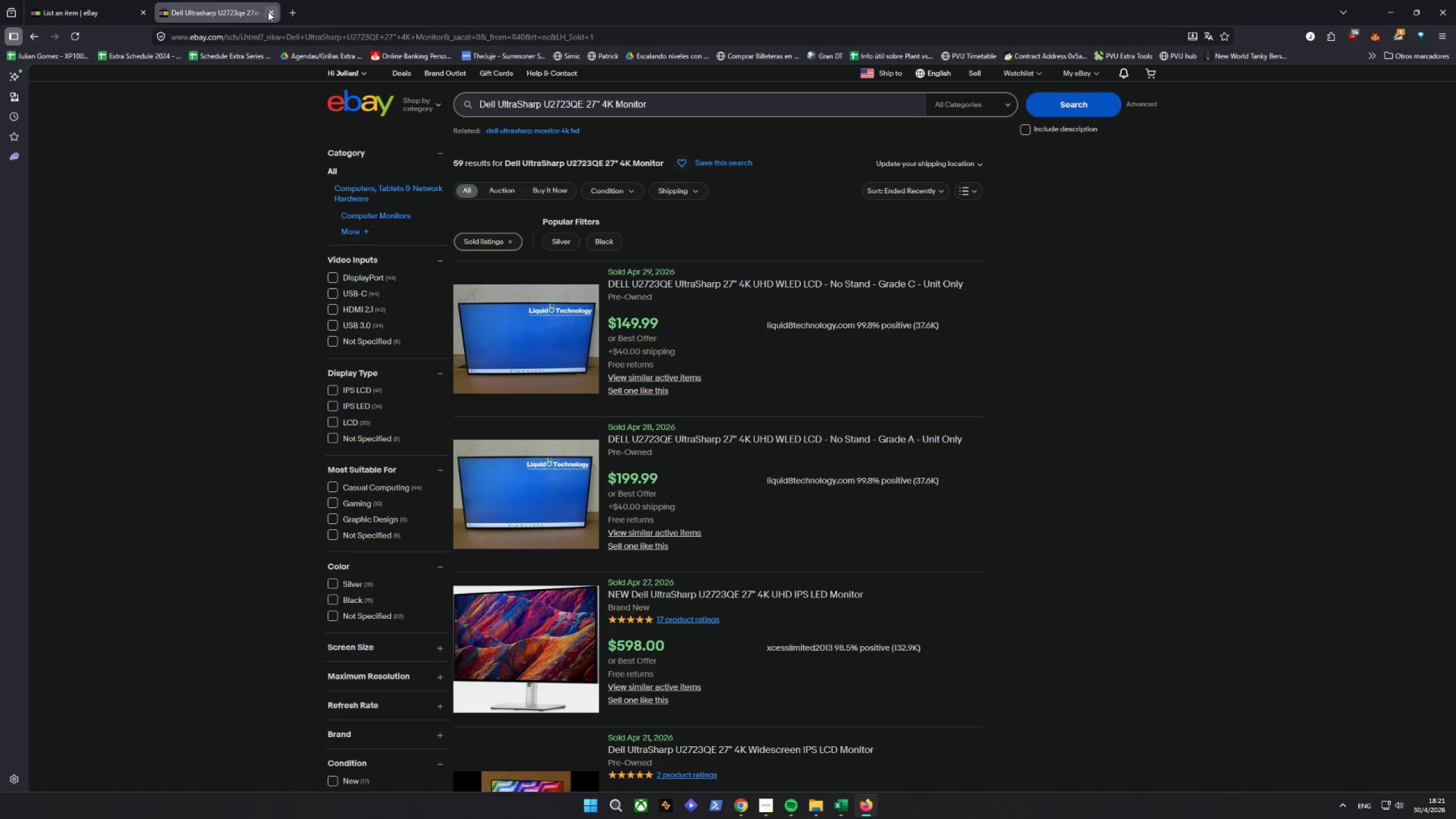 
triple_click([268, 11])
 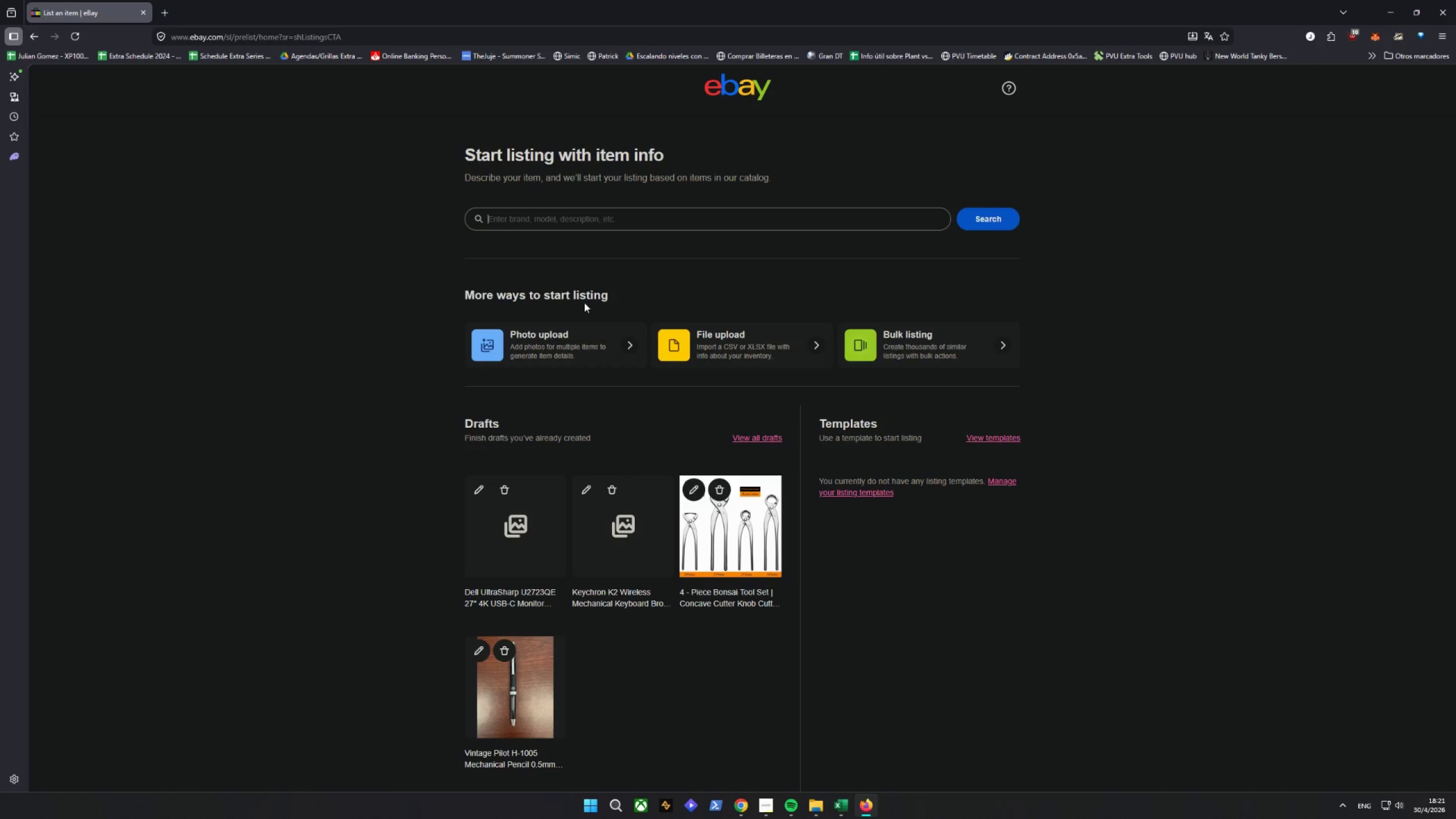 
wait(22.0)
 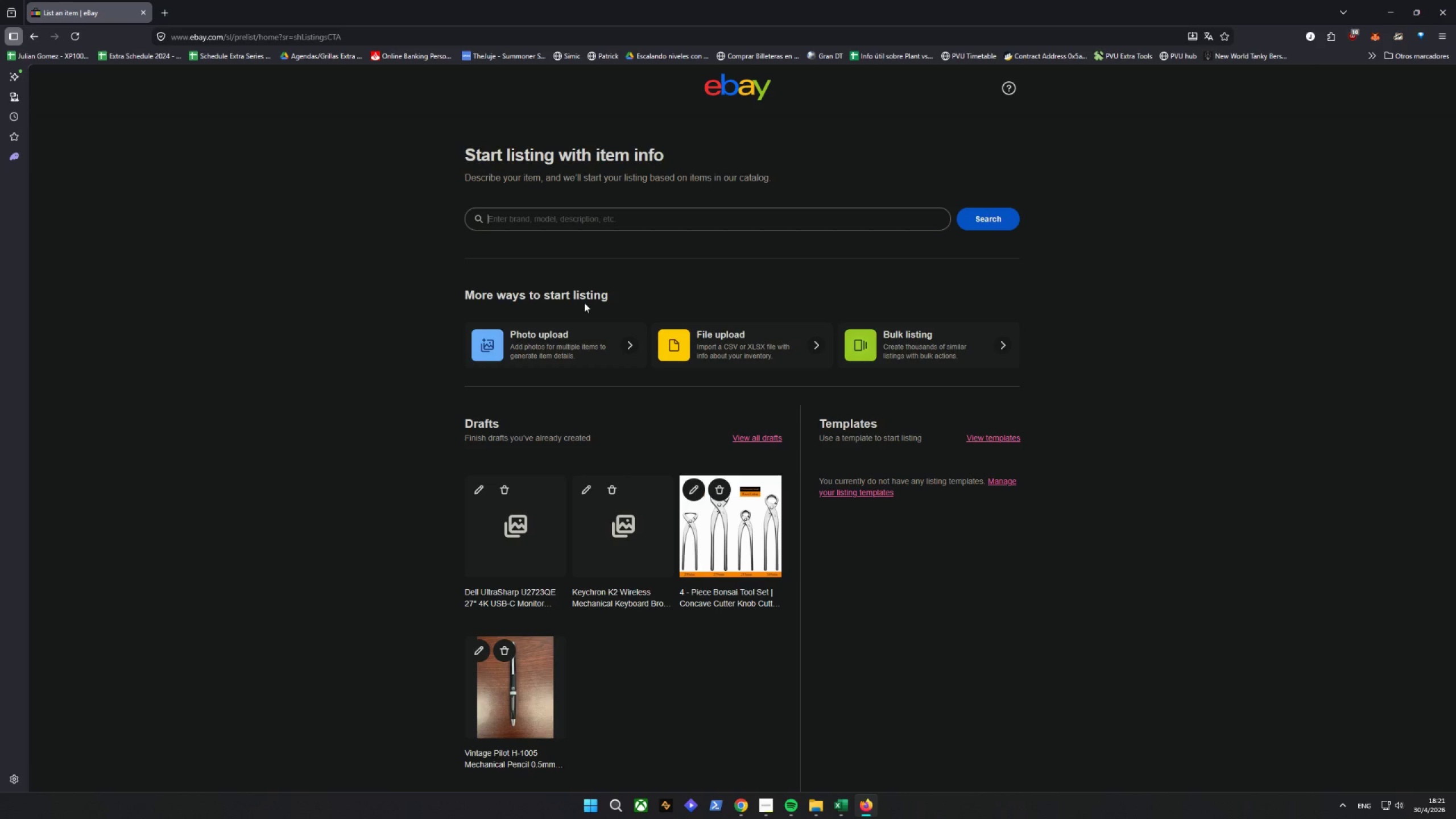 
left_click([98, 136])
 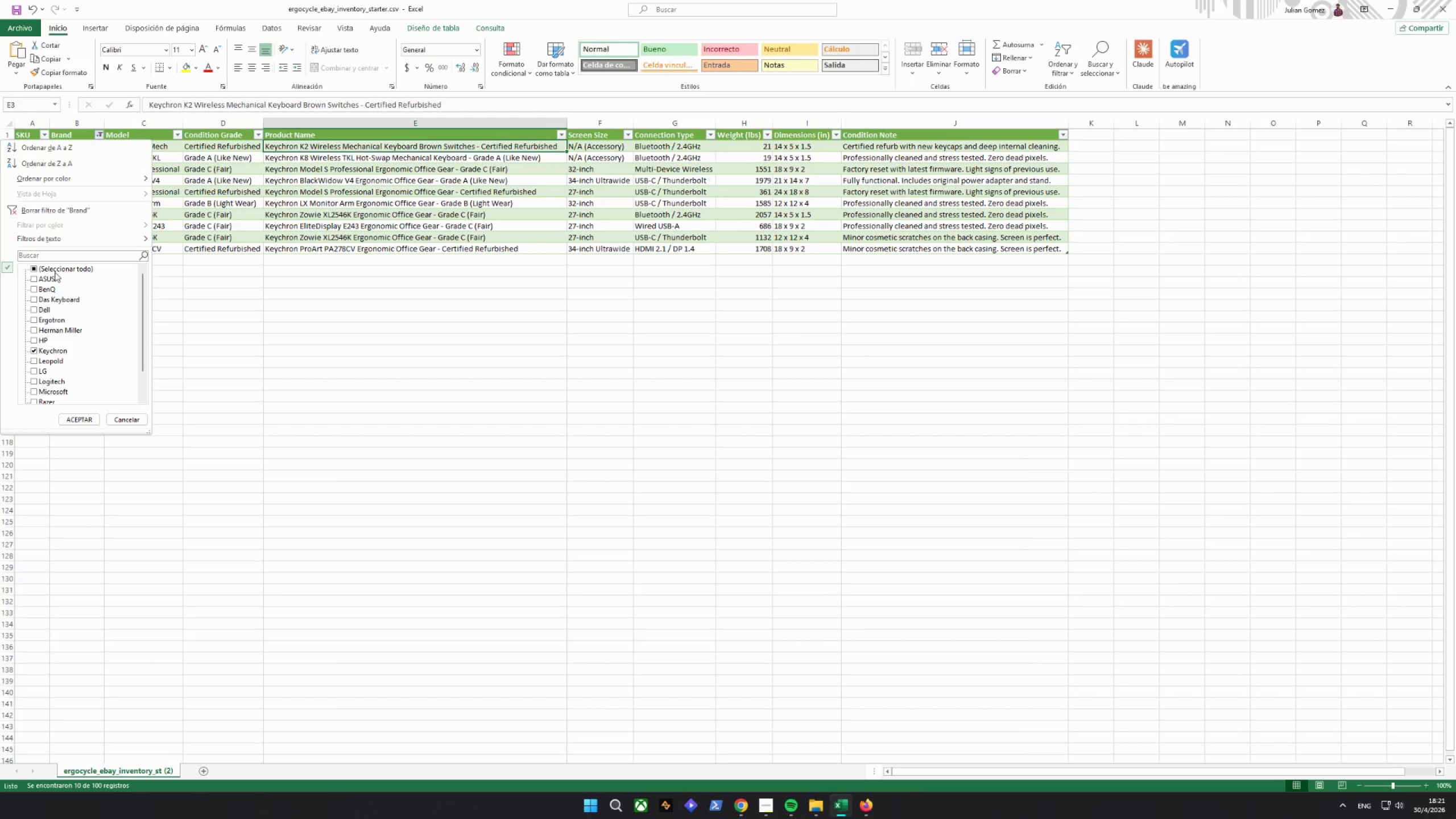 
left_click([52, 268])
 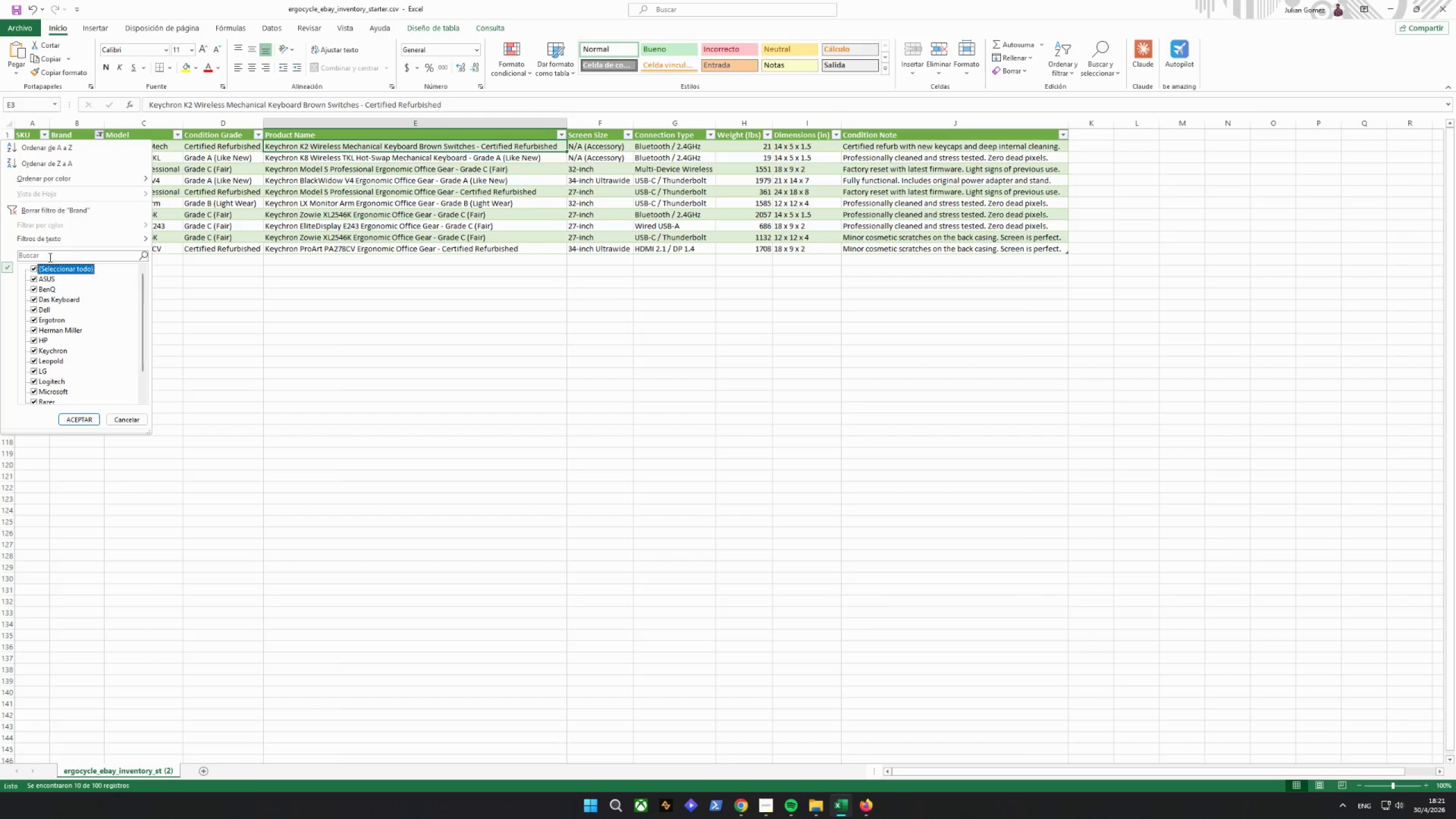 
type(sa)
 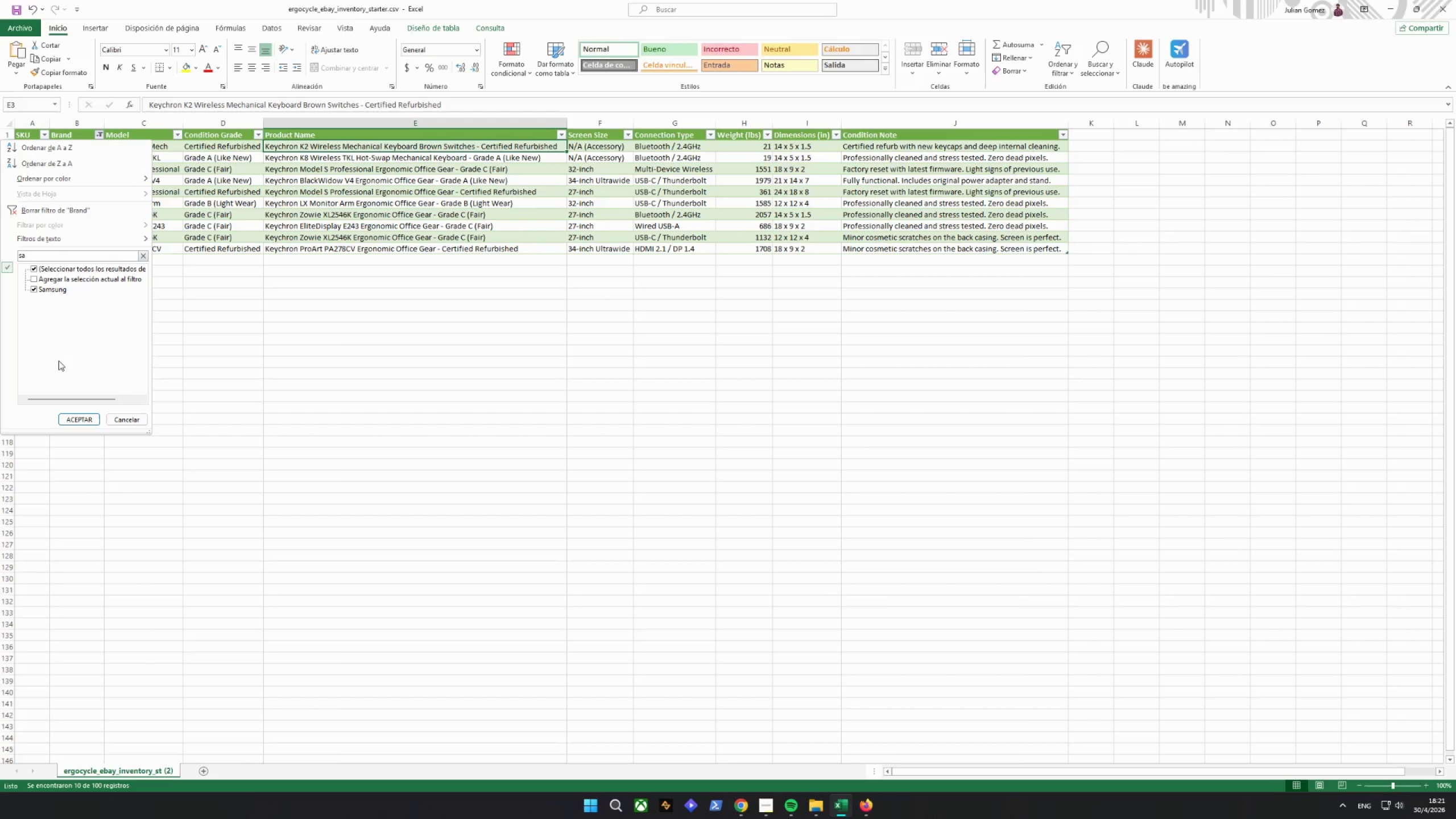 
left_click([80, 420])
 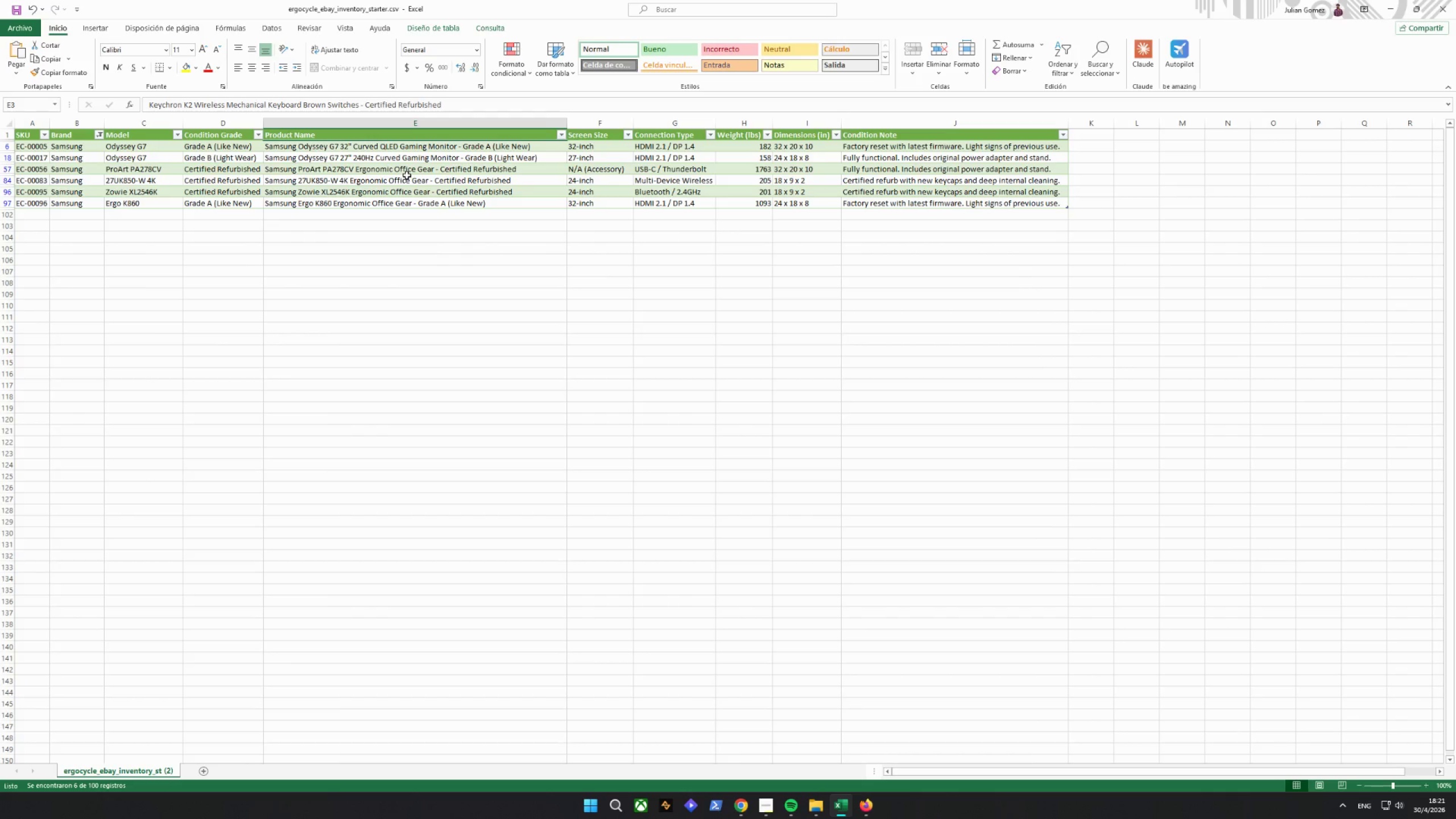 
wait(7.09)
 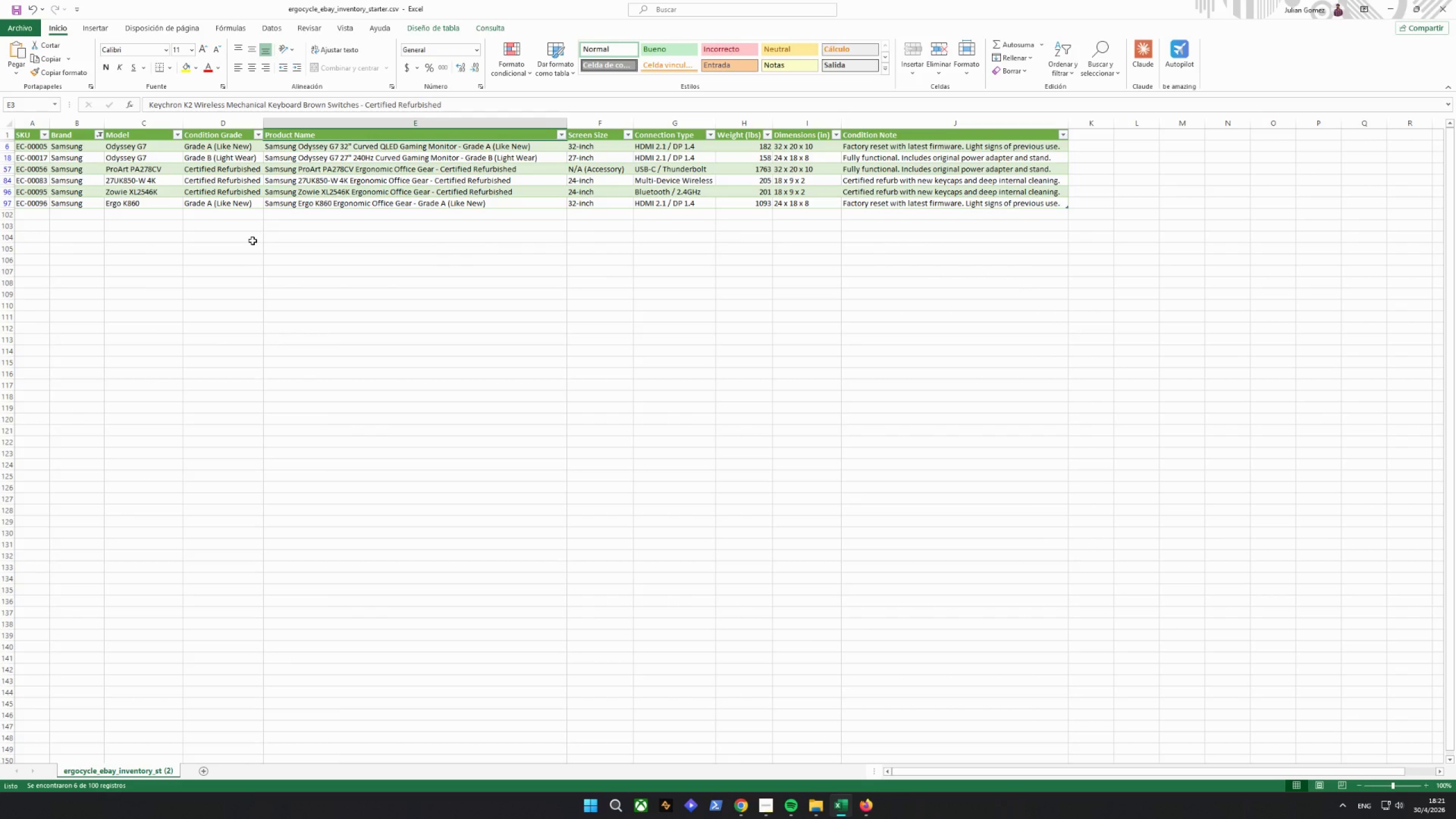 
left_click([412, 150])
 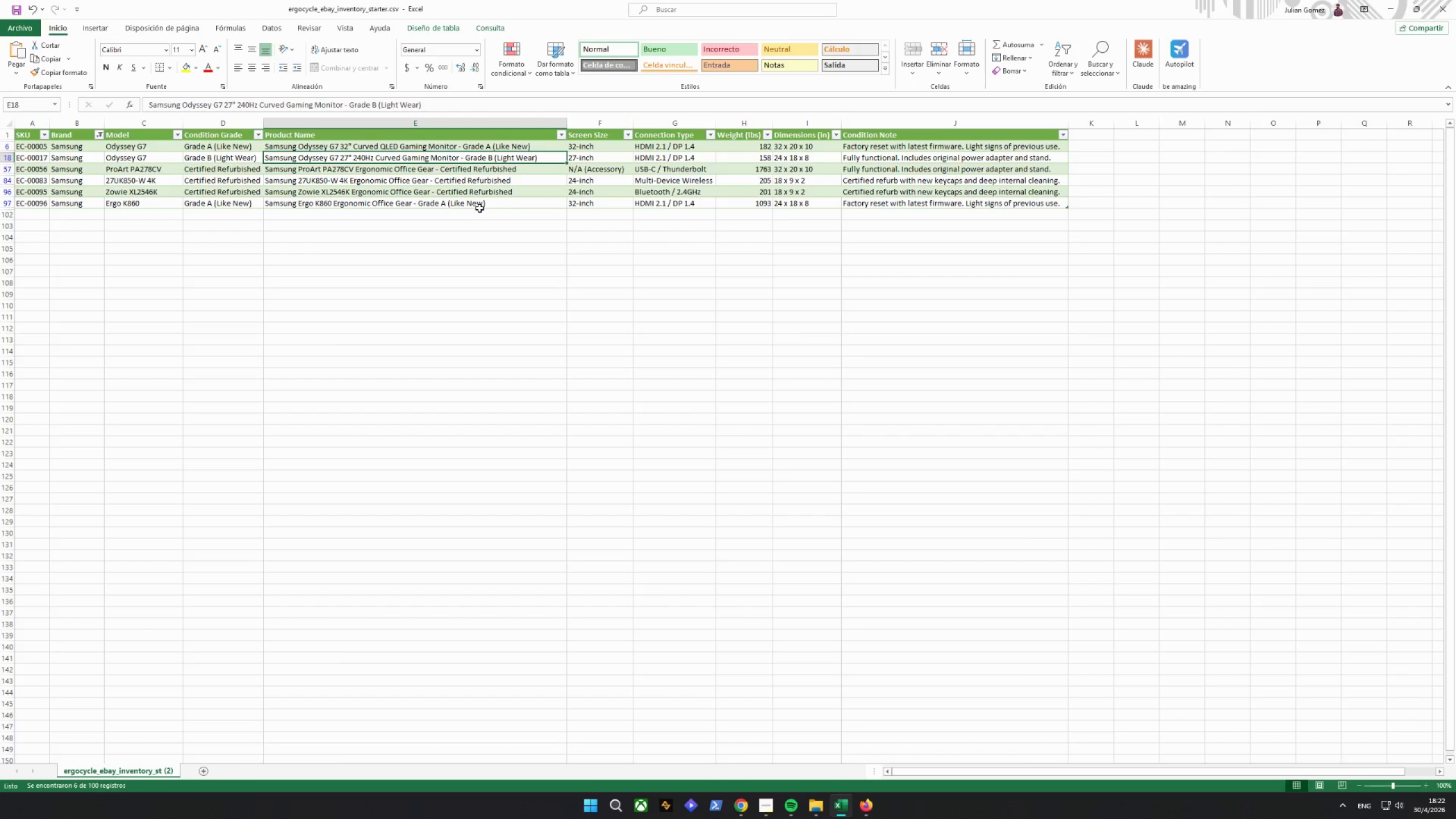 
wait(8.36)
 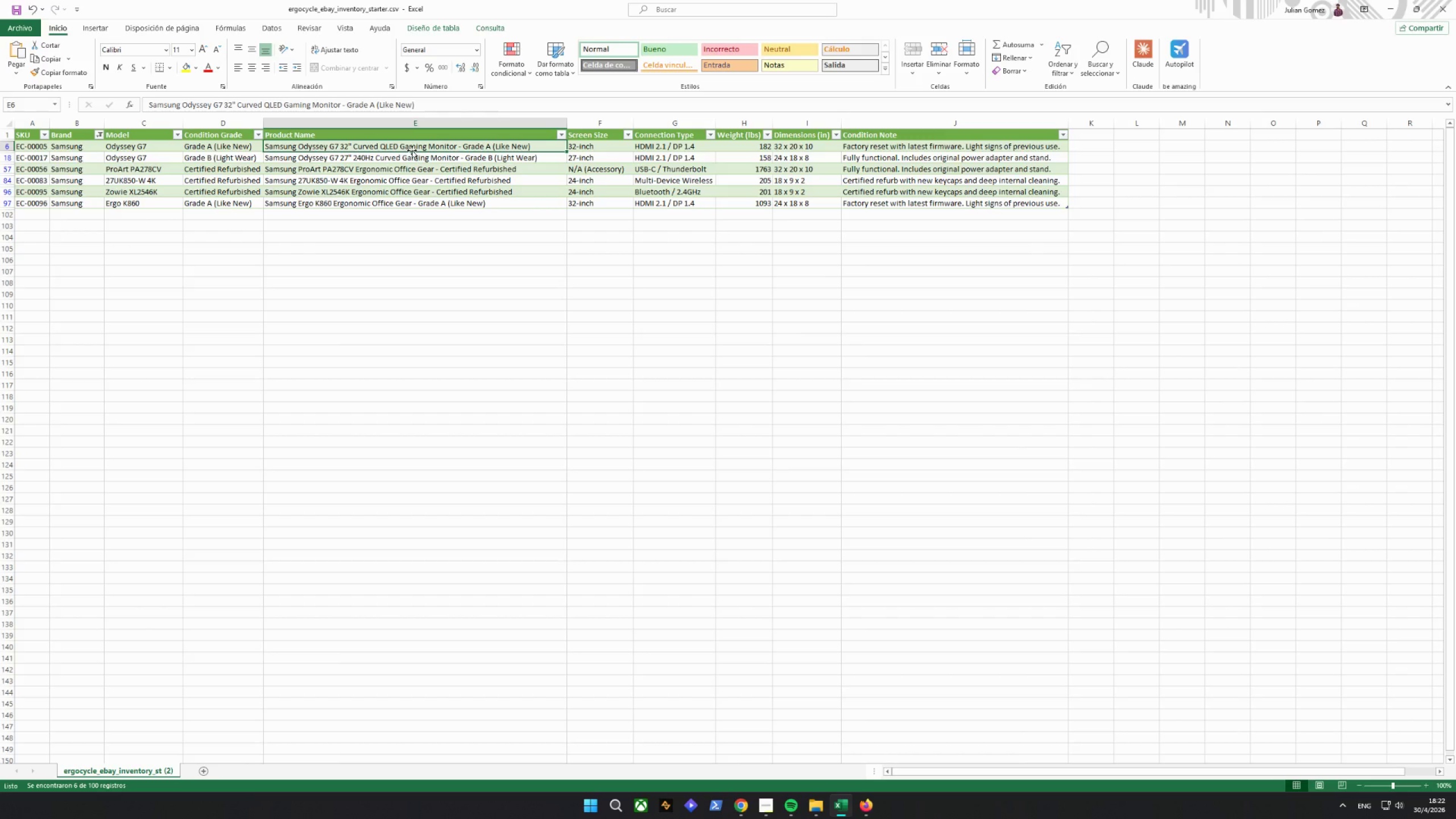 
key(Control+C)
 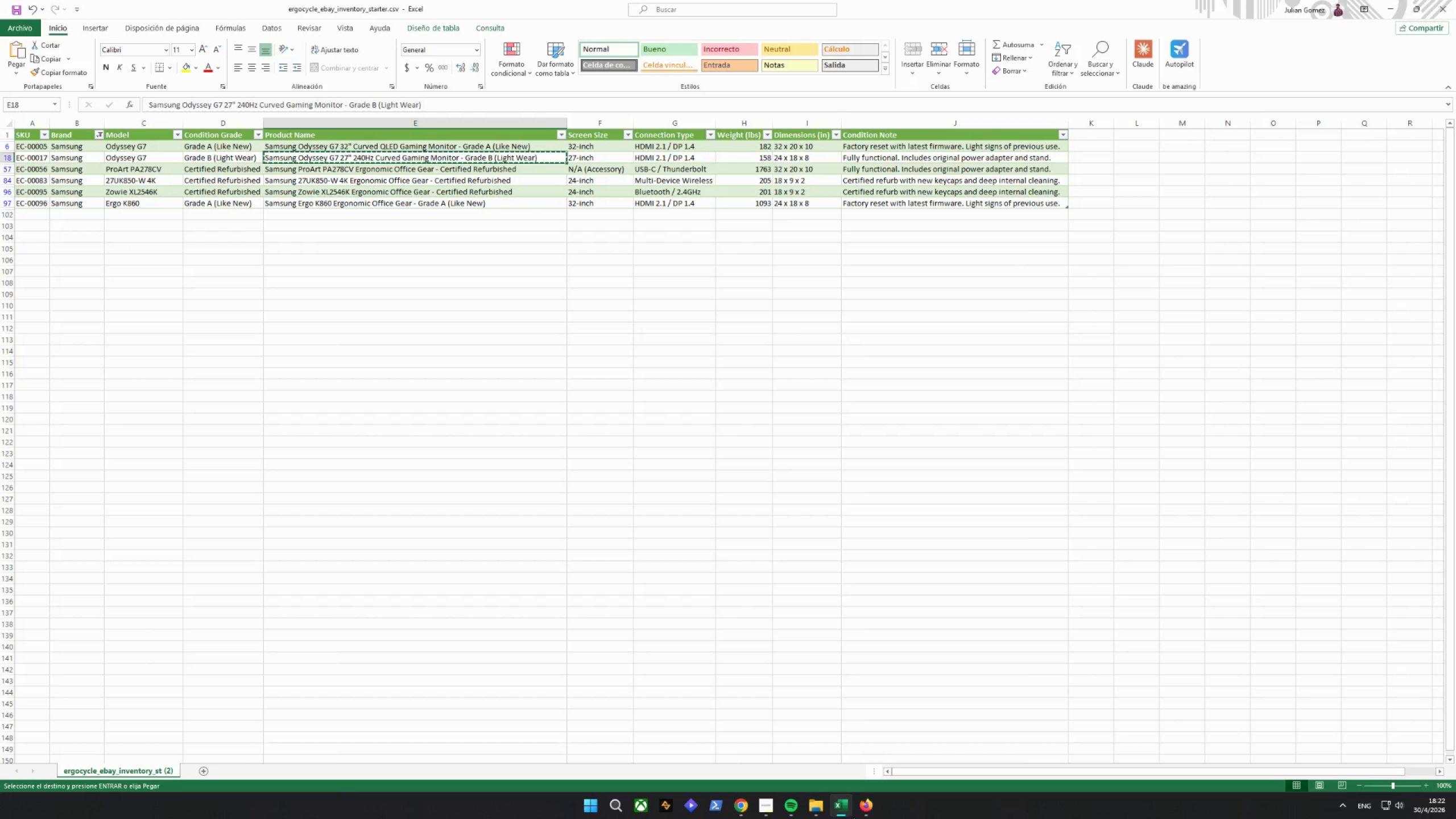 
left_click([848, 809])